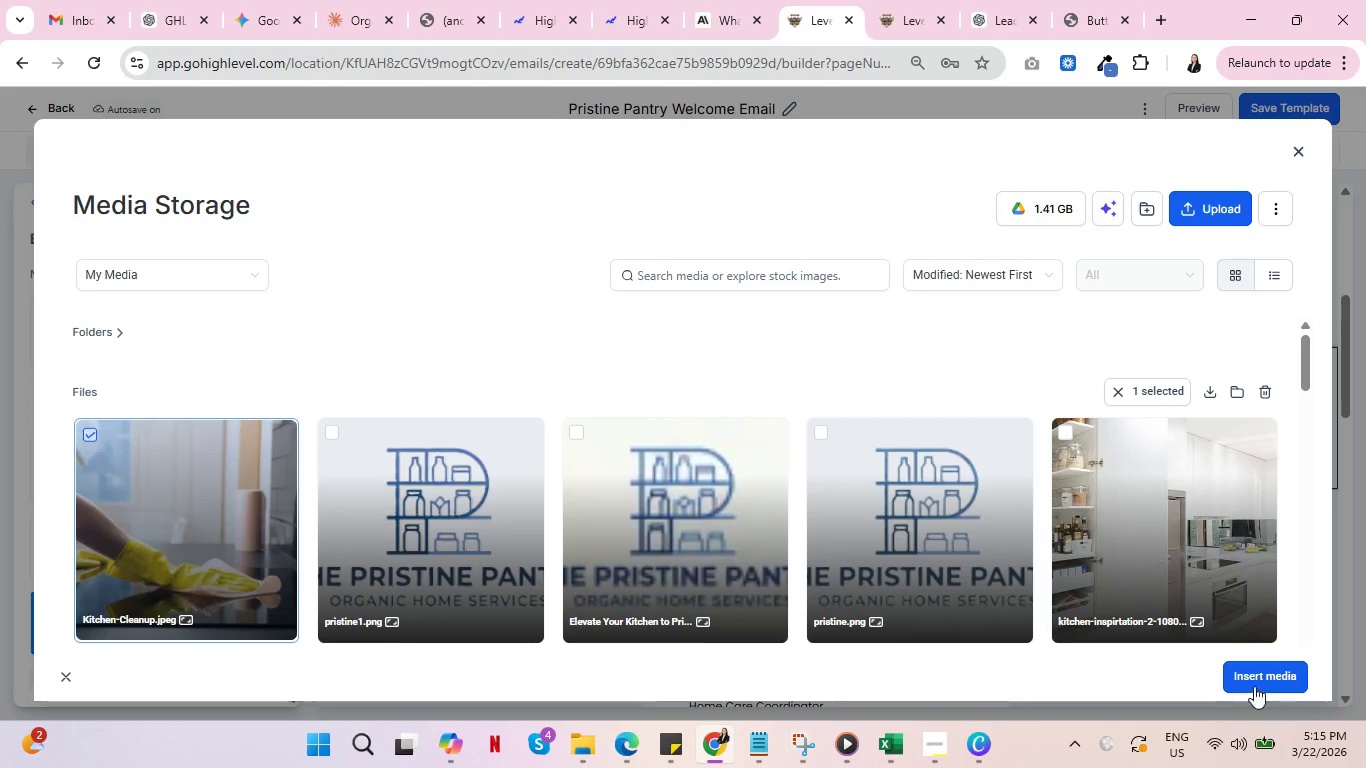 
left_click([1253, 674])
 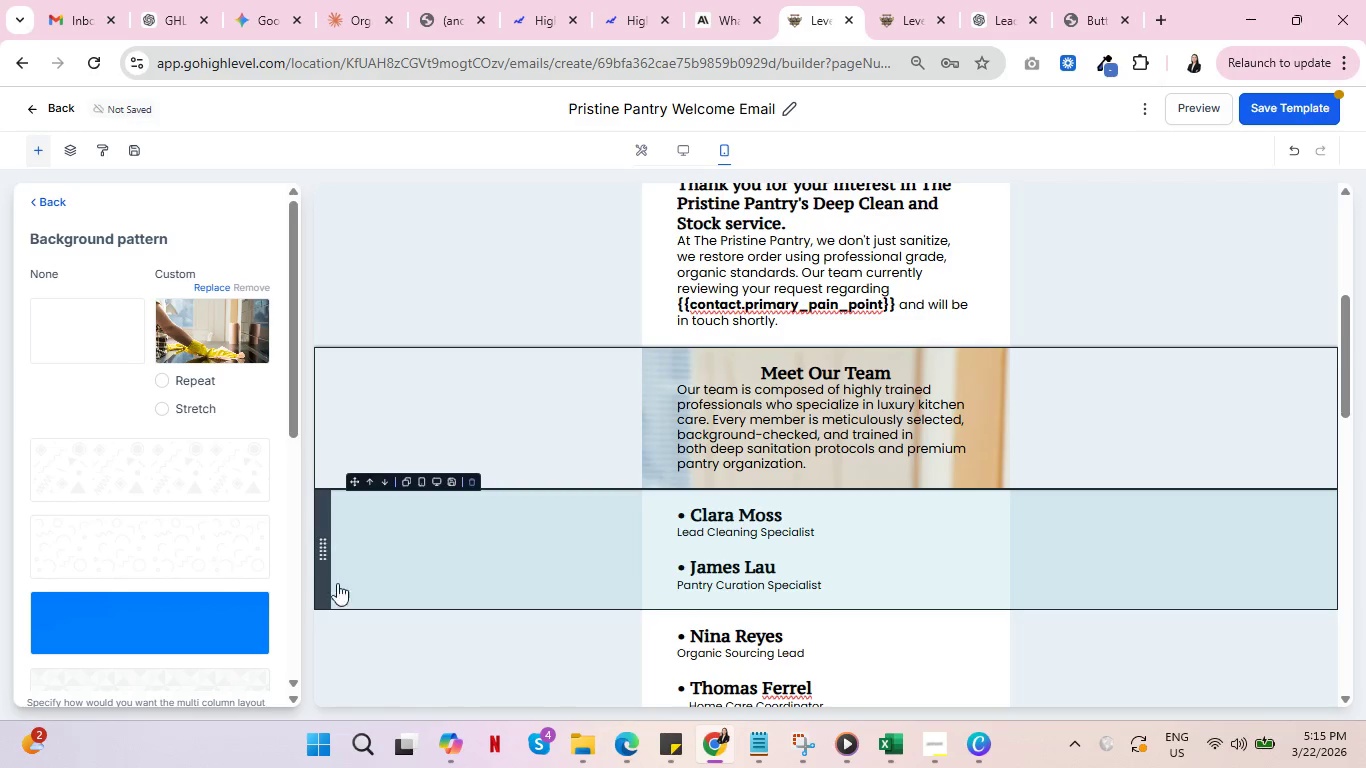 
left_click([155, 409])
 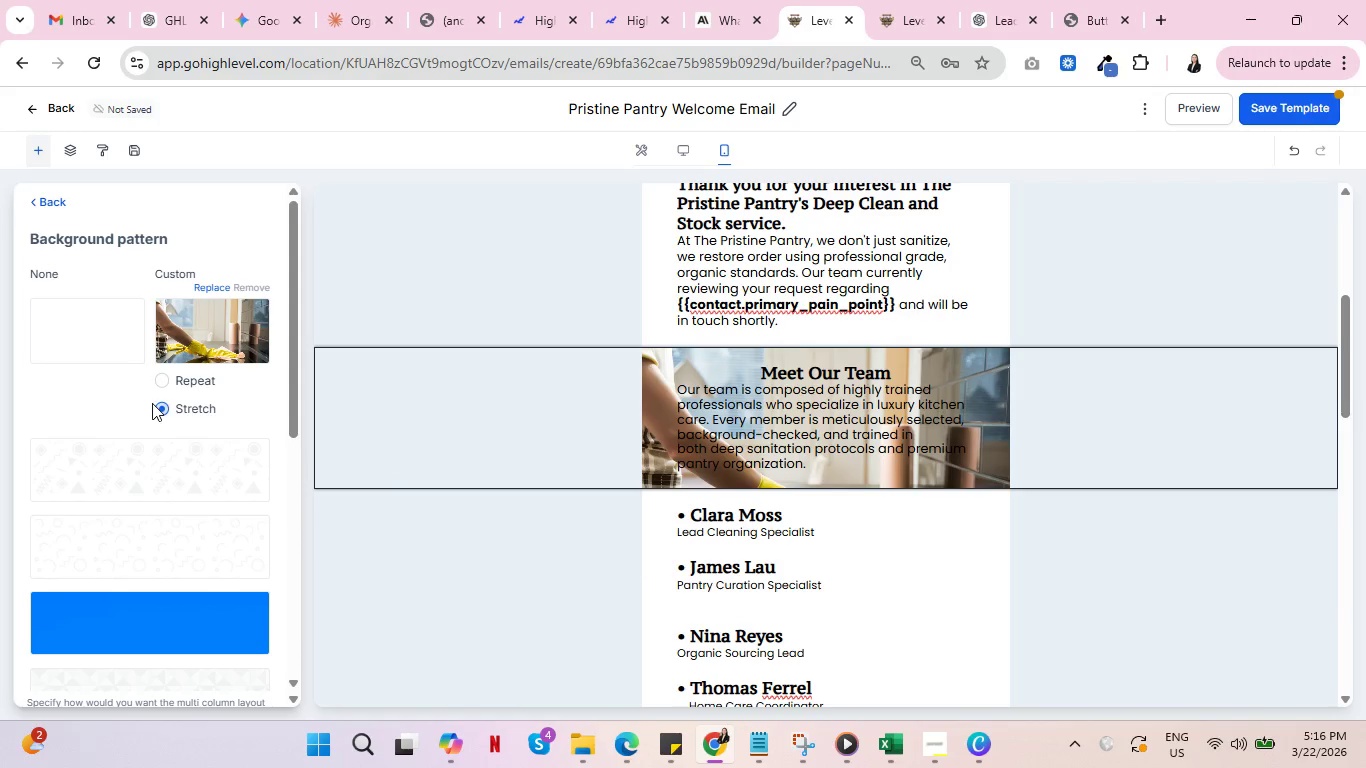 
left_click([163, 381])
 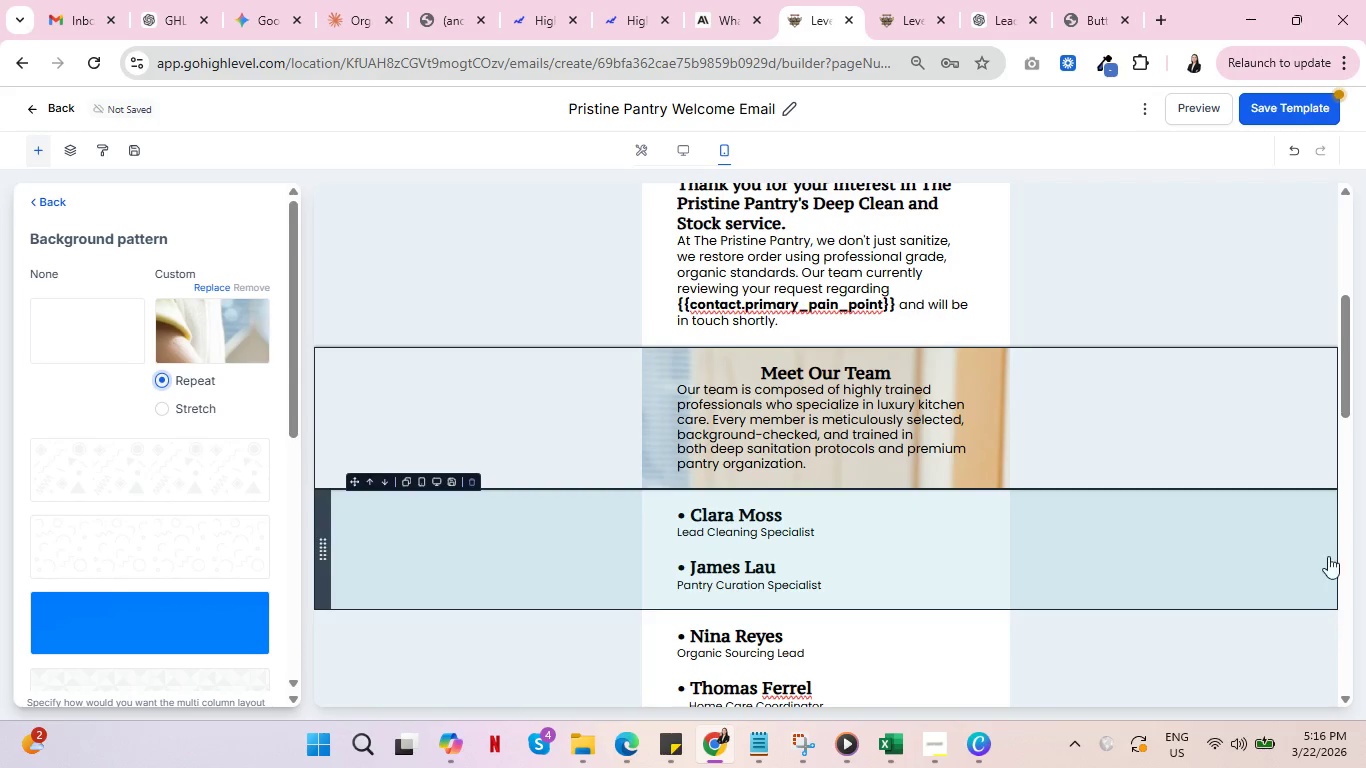 
scroll: coordinate [1224, 555], scroll_direction: down, amount: 1.0
 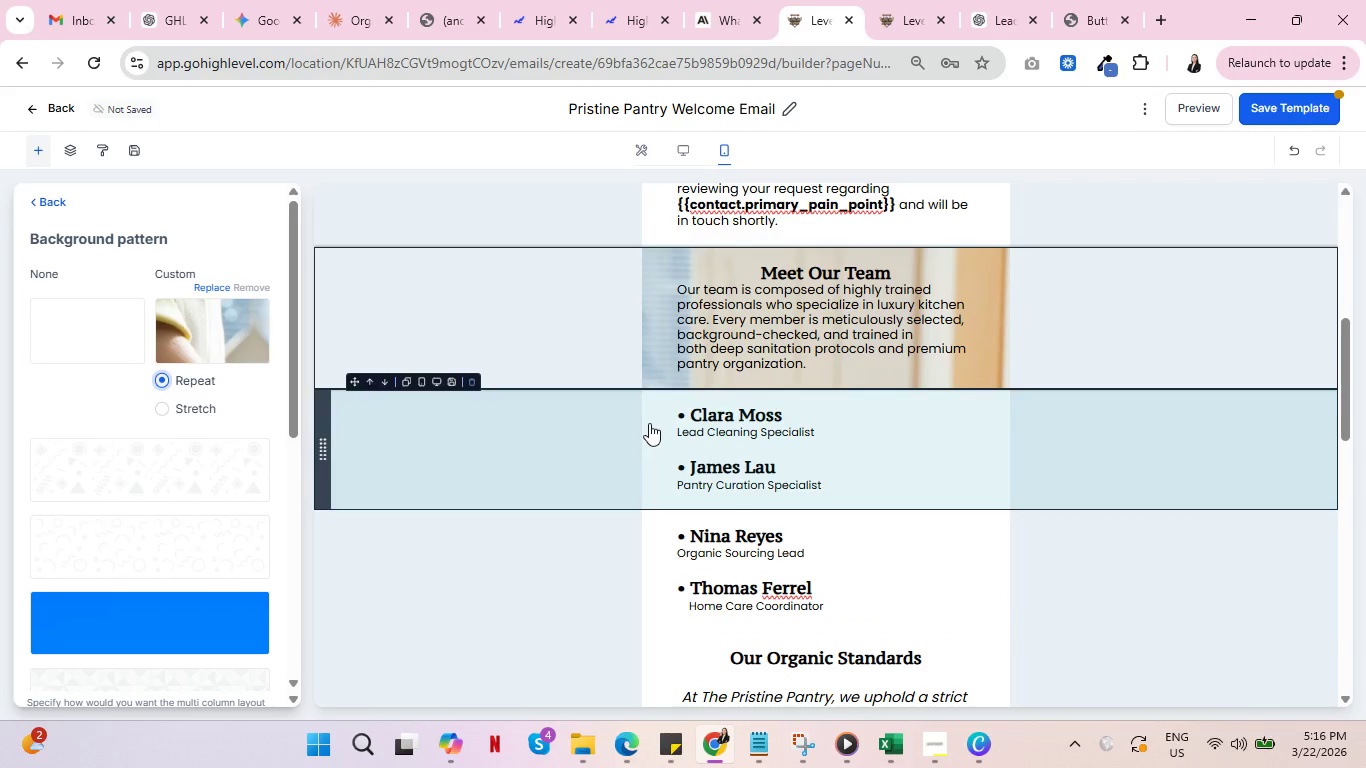 
left_click([649, 415])
 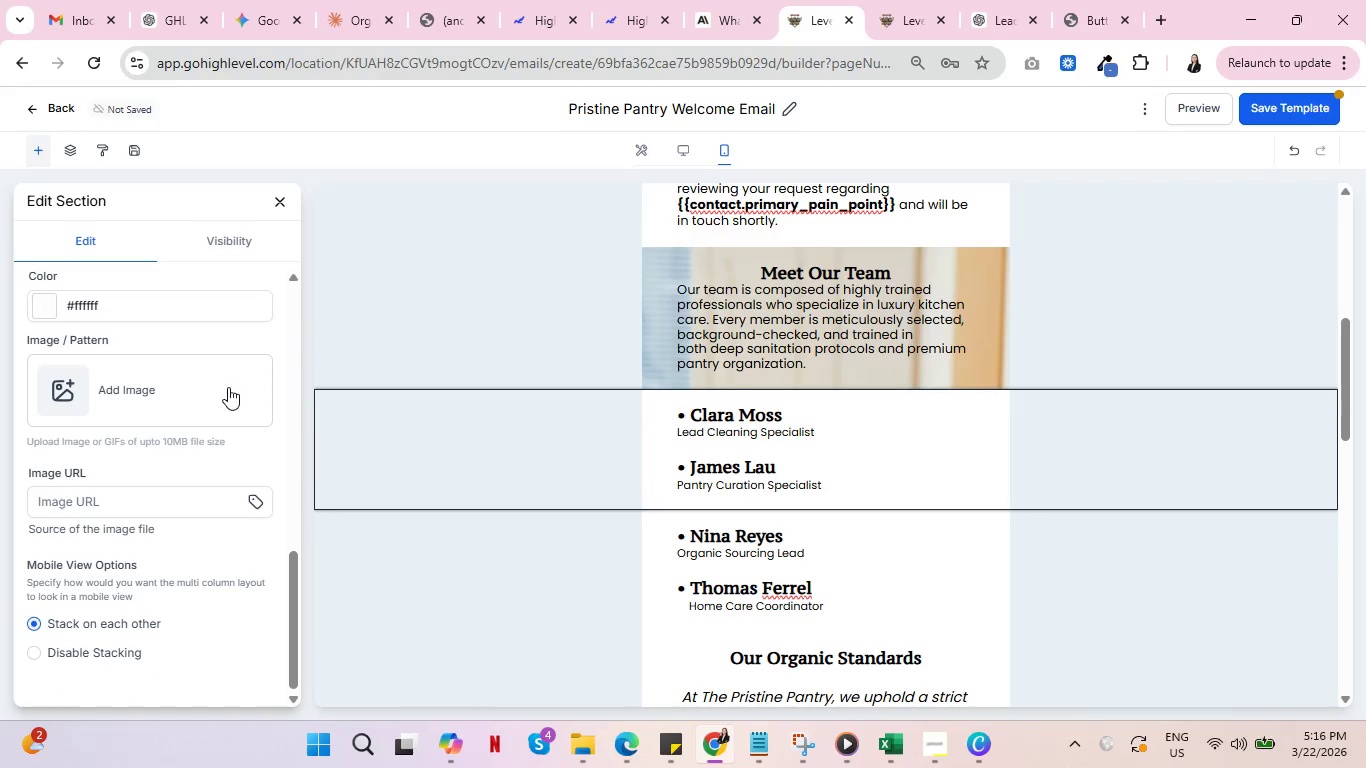 
scroll: coordinate [611, 620], scroll_direction: up, amount: 9.0
 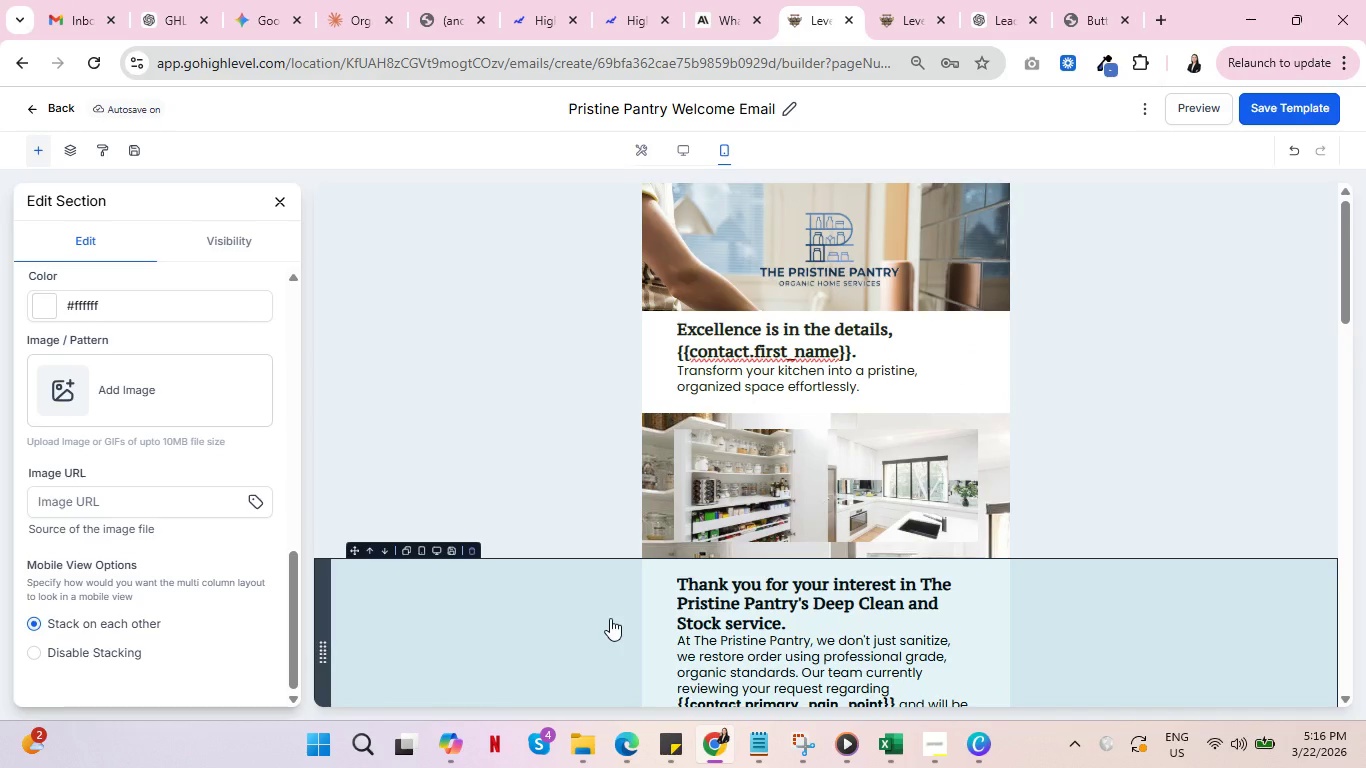 
wait(7.48)
 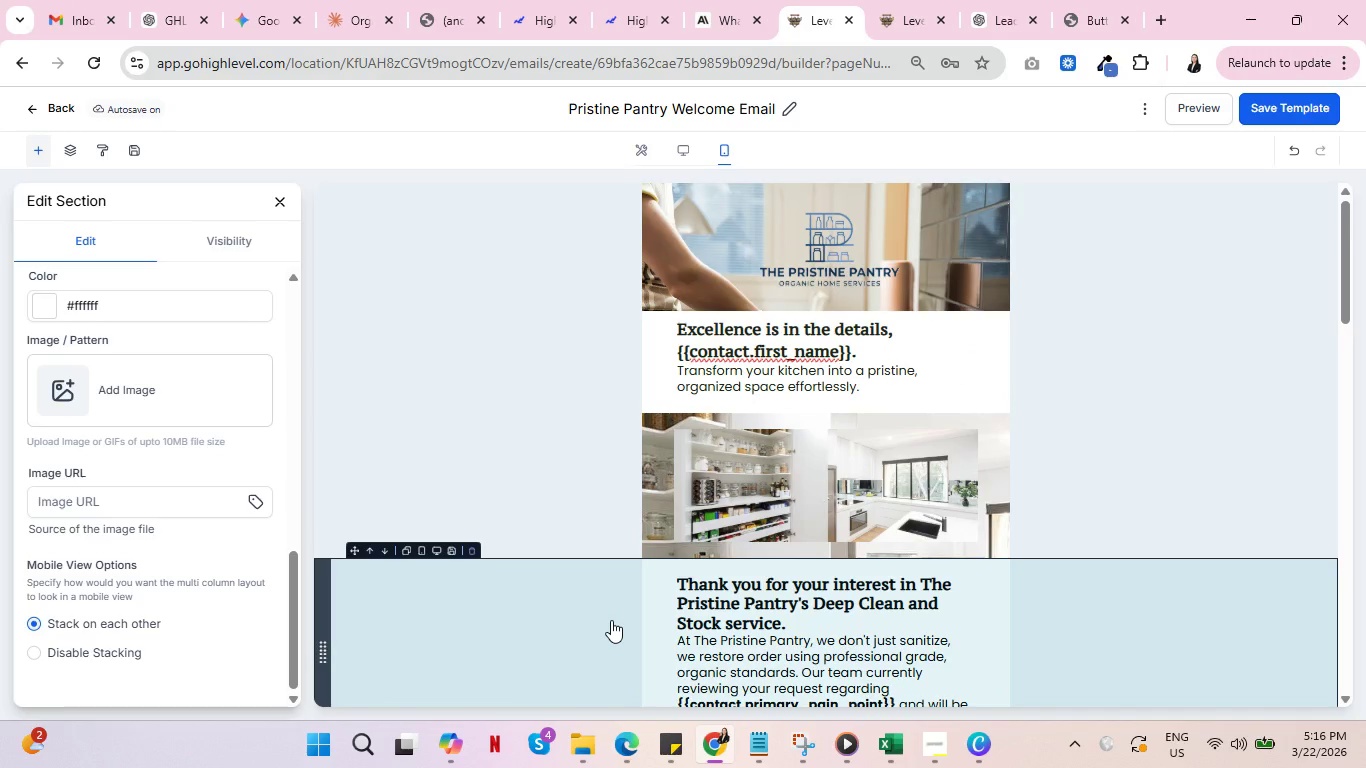 
left_click([647, 547])
 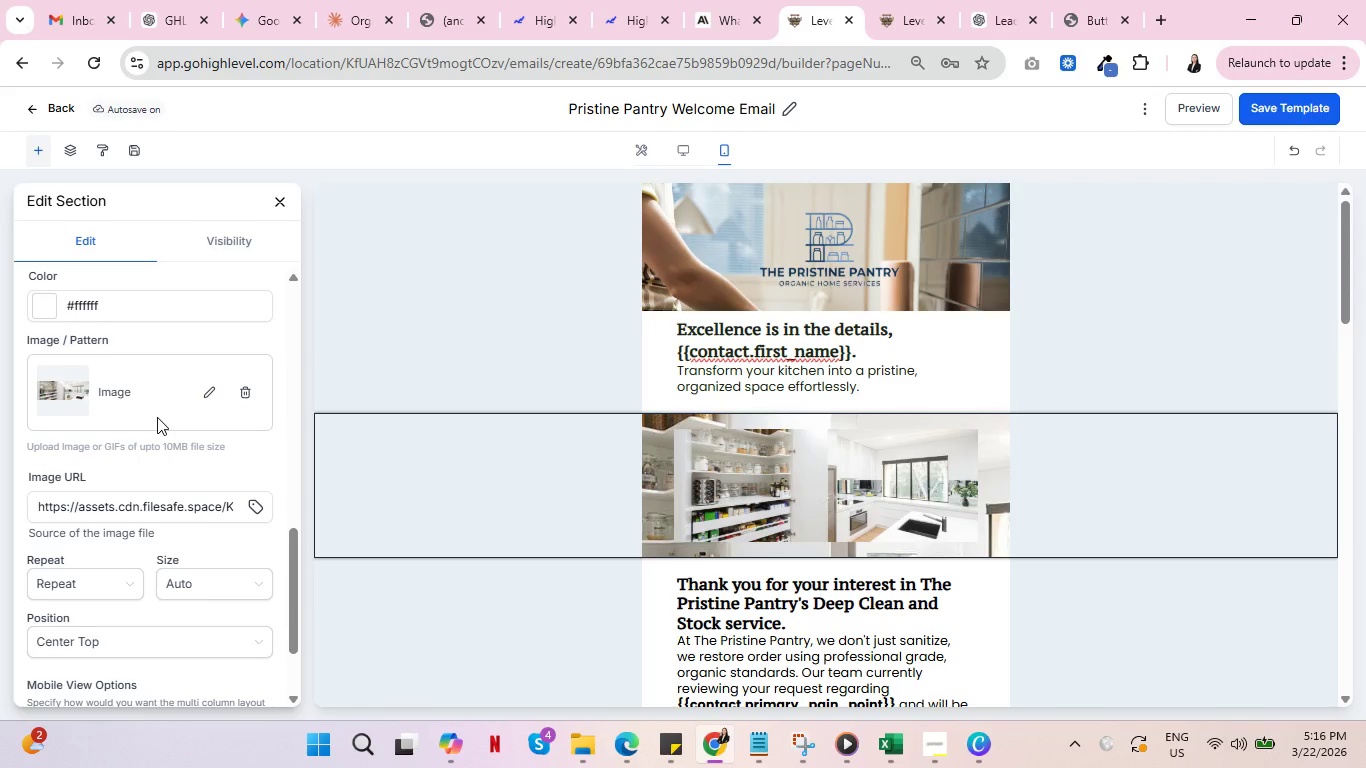 
scroll: coordinate [157, 452], scroll_direction: down, amount: 3.0
 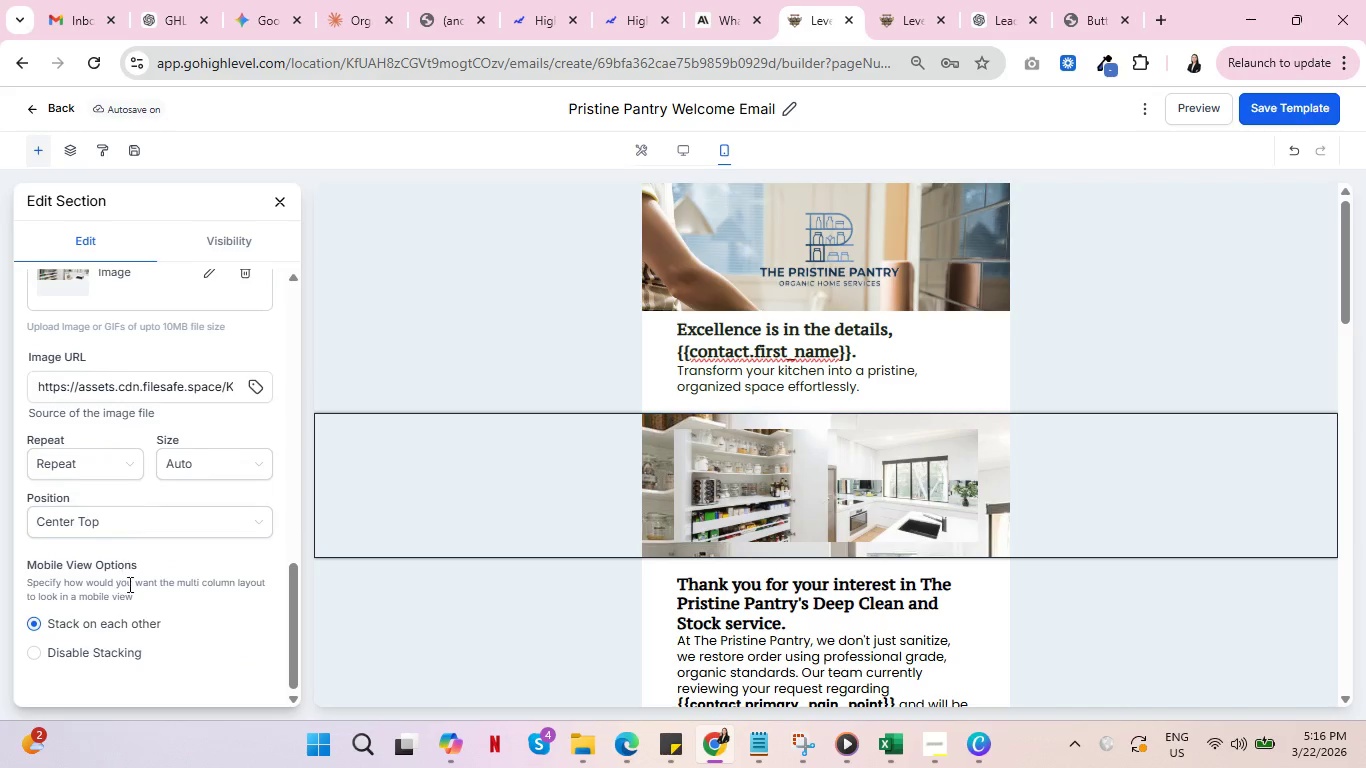 
scroll: coordinate [135, 587], scroll_direction: up, amount: 5.0
 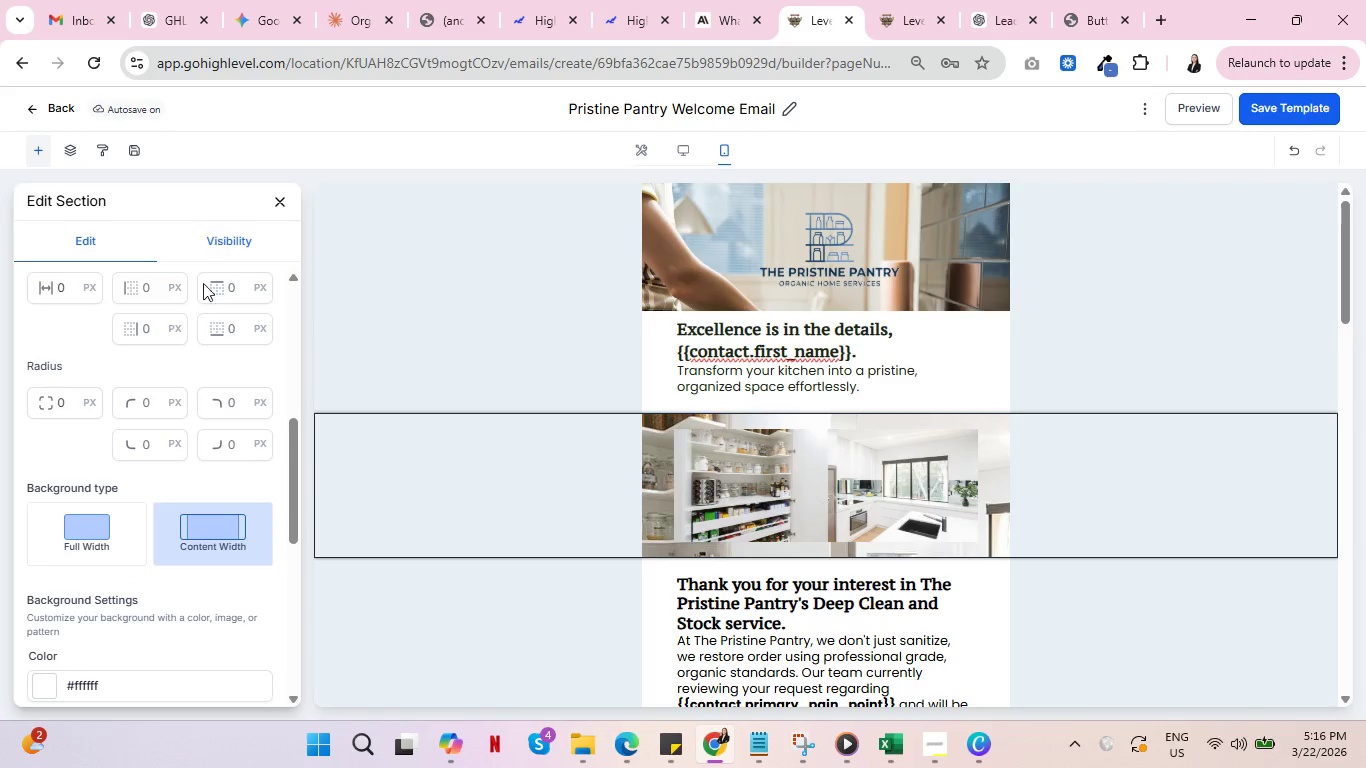 
scroll: coordinate [176, 540], scroll_direction: down, amount: 2.0
 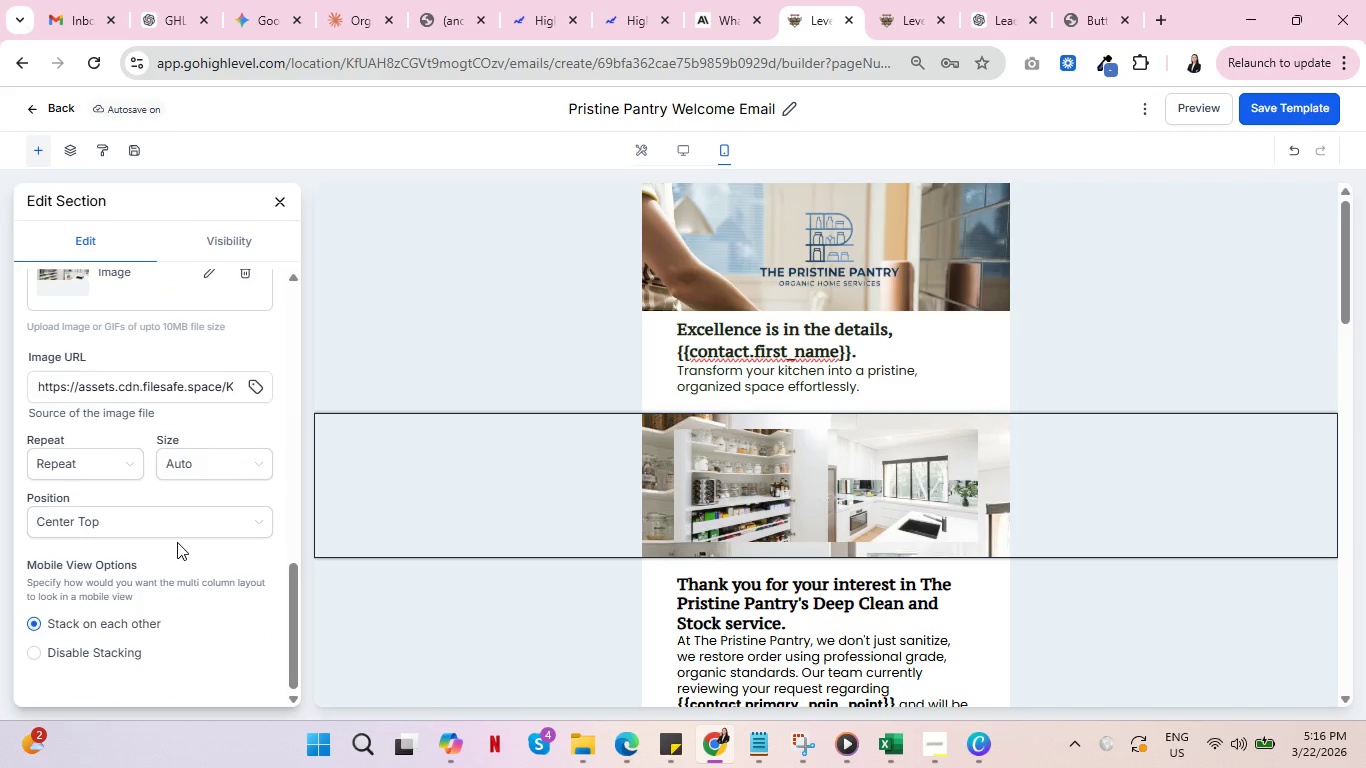 
scroll: coordinate [177, 542], scroll_direction: up, amount: 2.0
 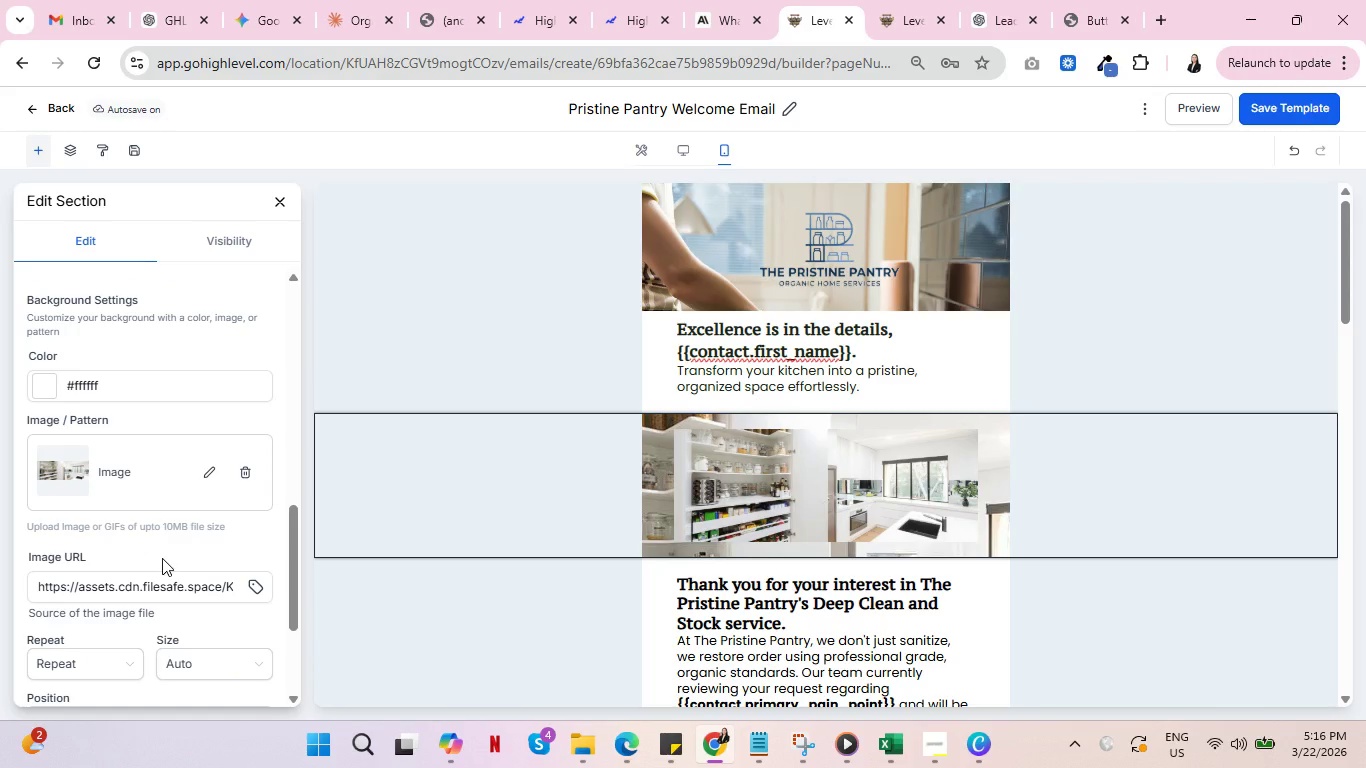 
wait(8.05)
 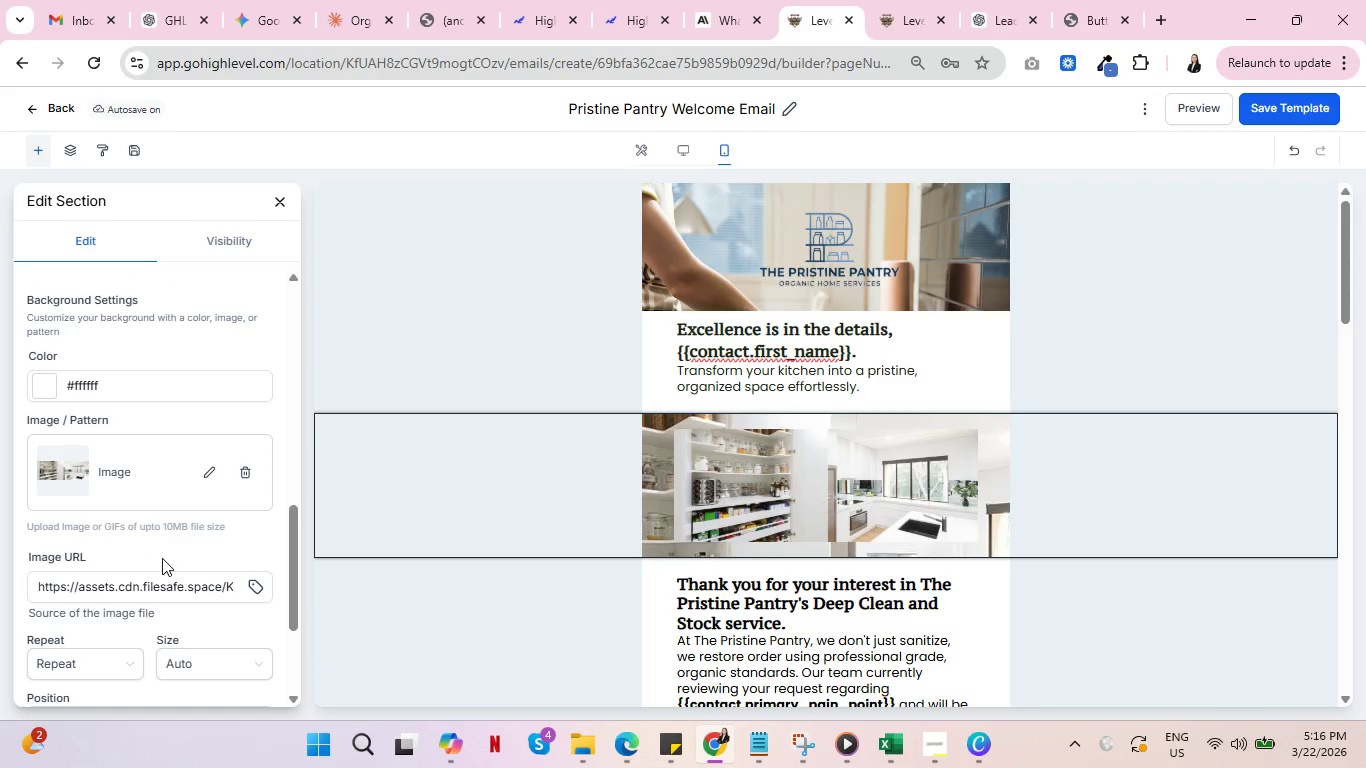 
left_click([165, 409])
 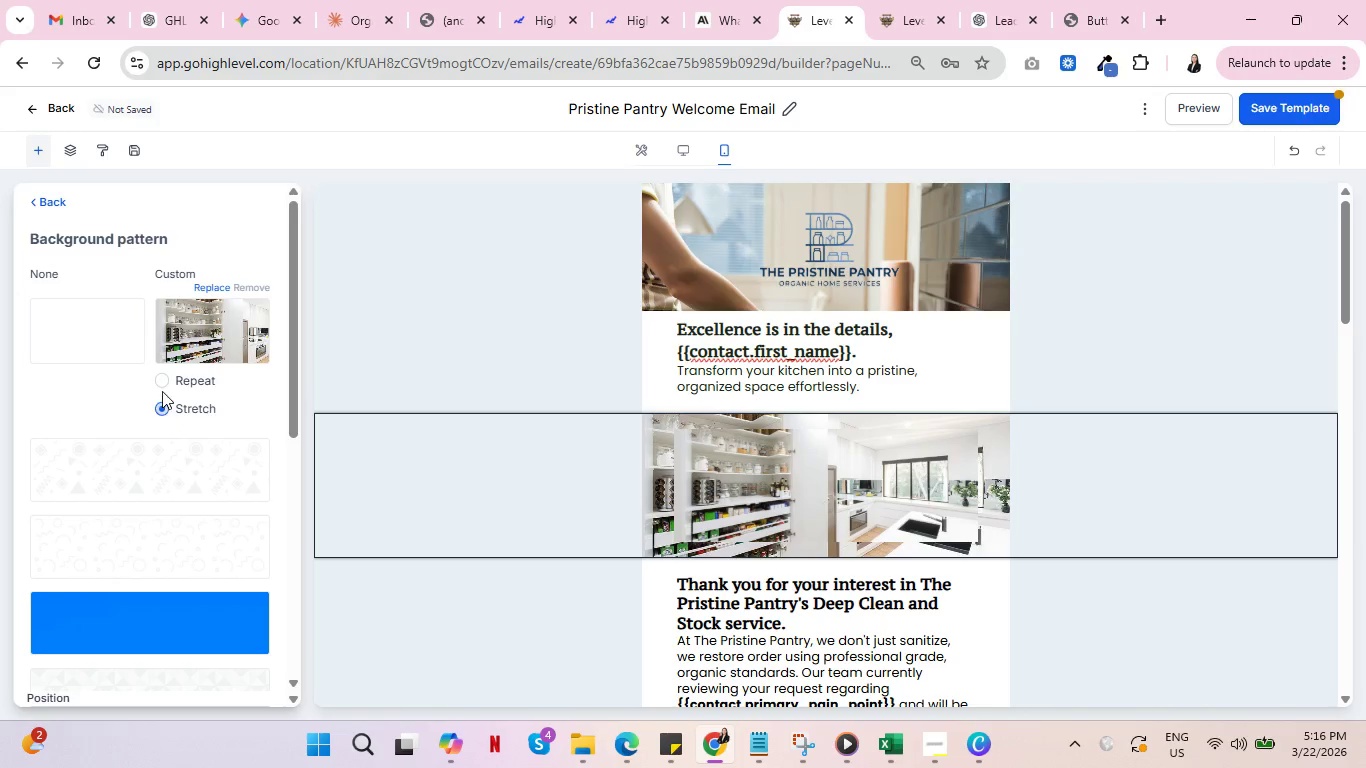 
left_click([160, 382])
 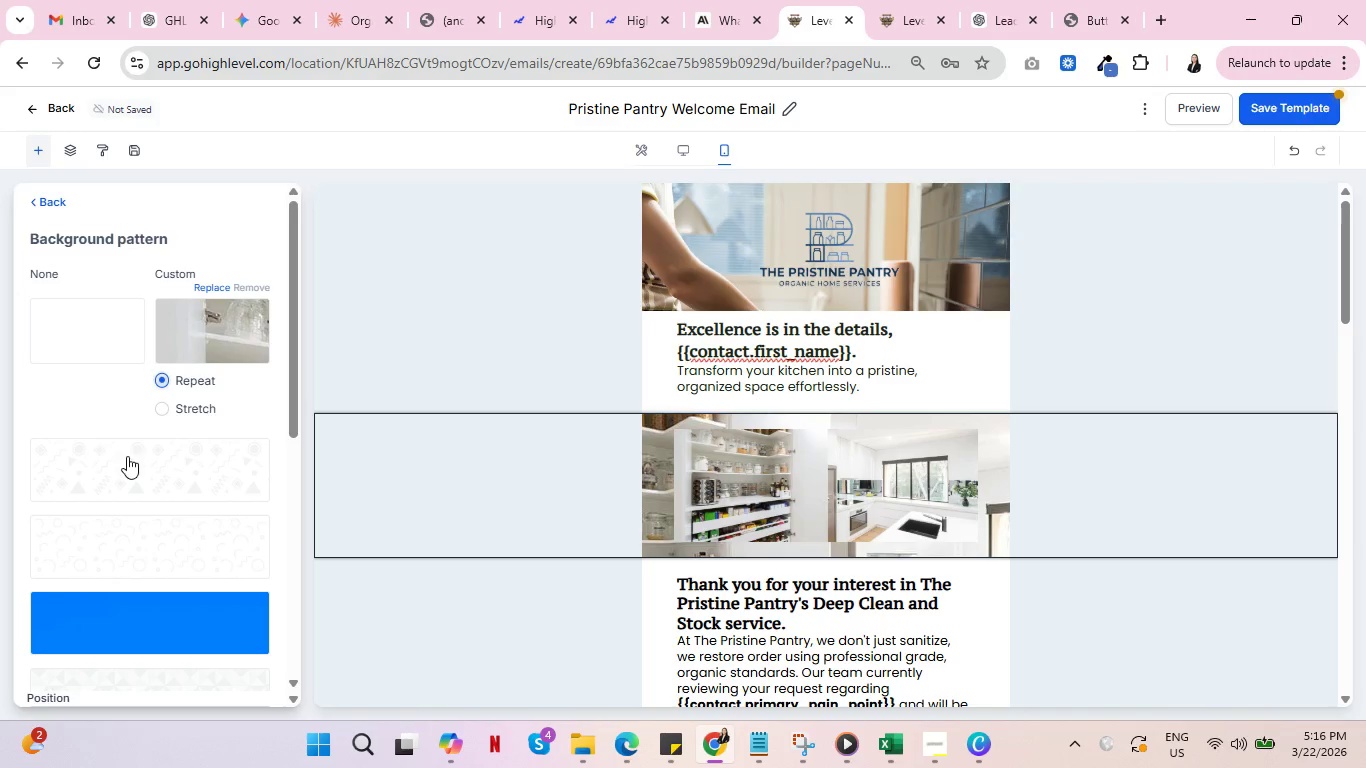 
left_click([127, 456])
 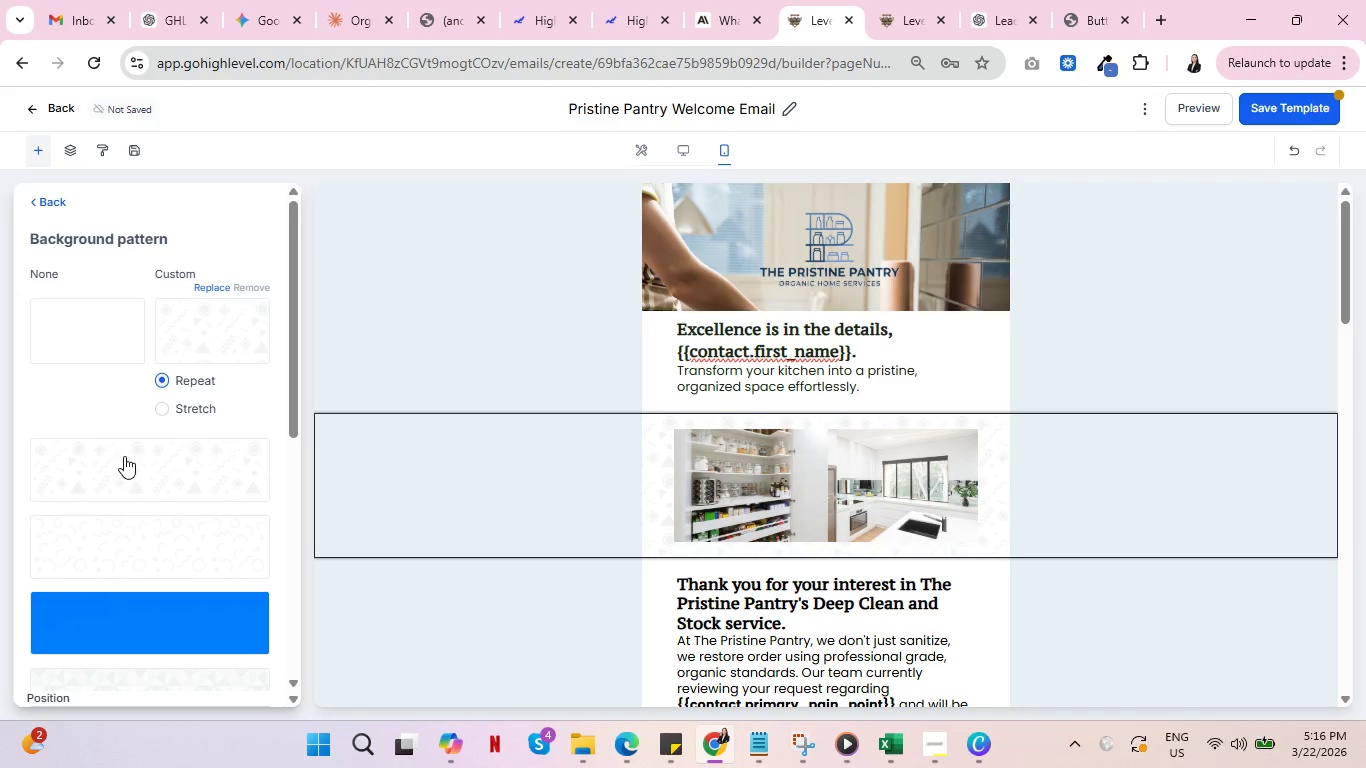 
left_click([125, 537])
 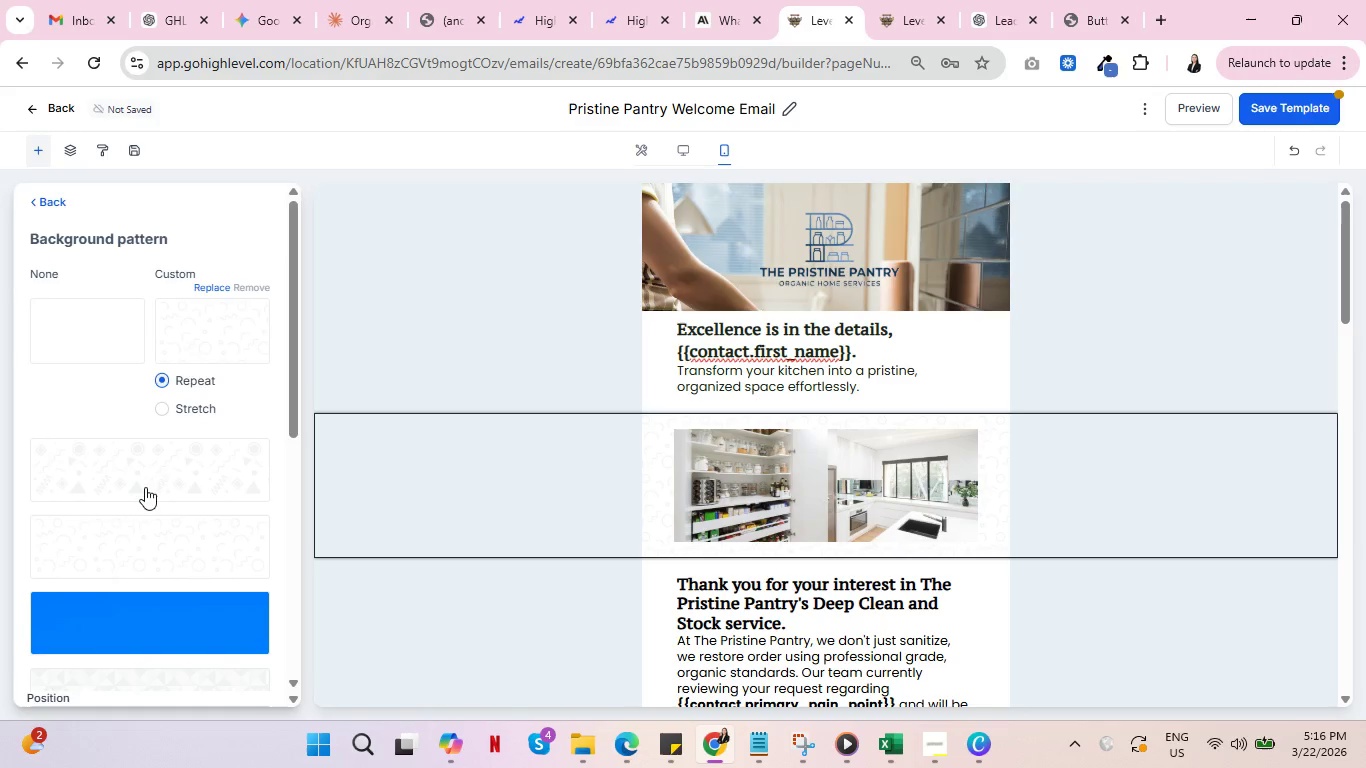 
scroll: coordinate [162, 469], scroll_direction: down, amount: 2.0
 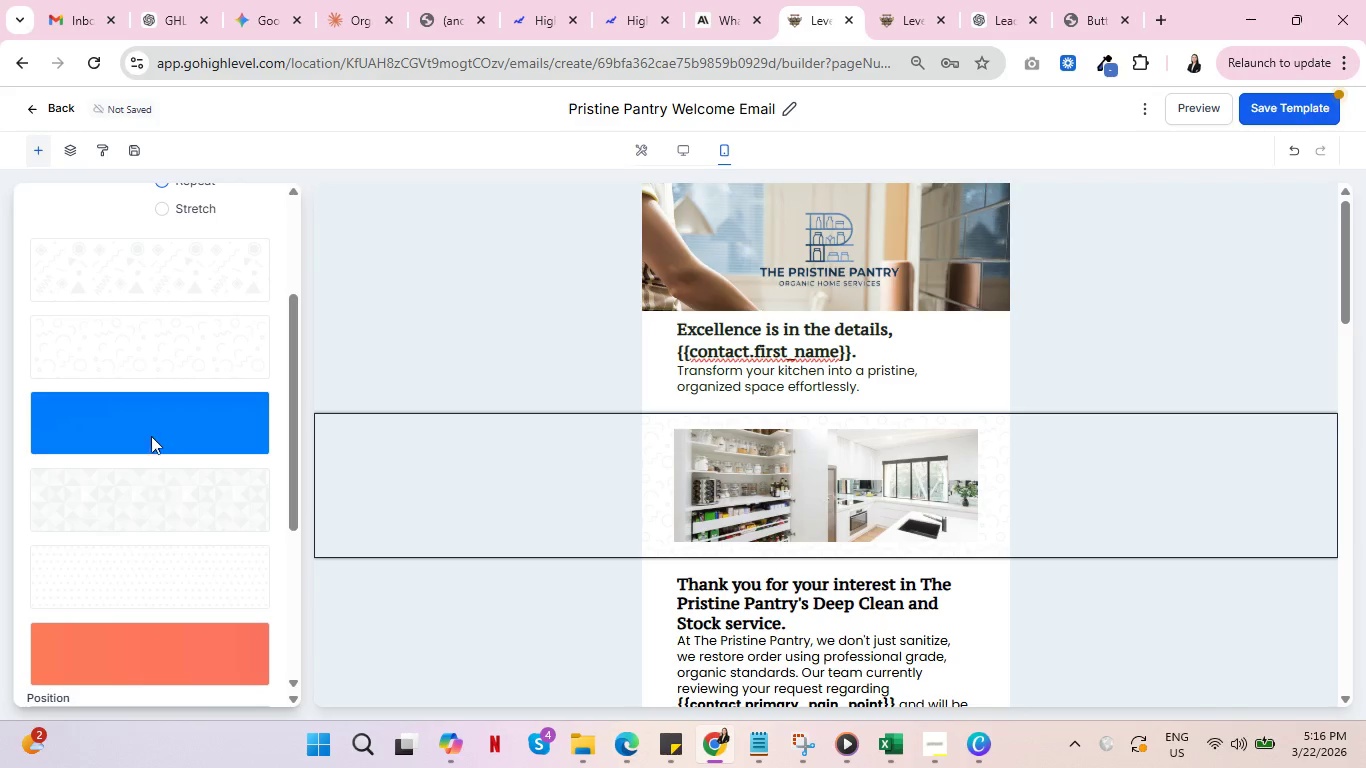 
left_click([150, 430])
 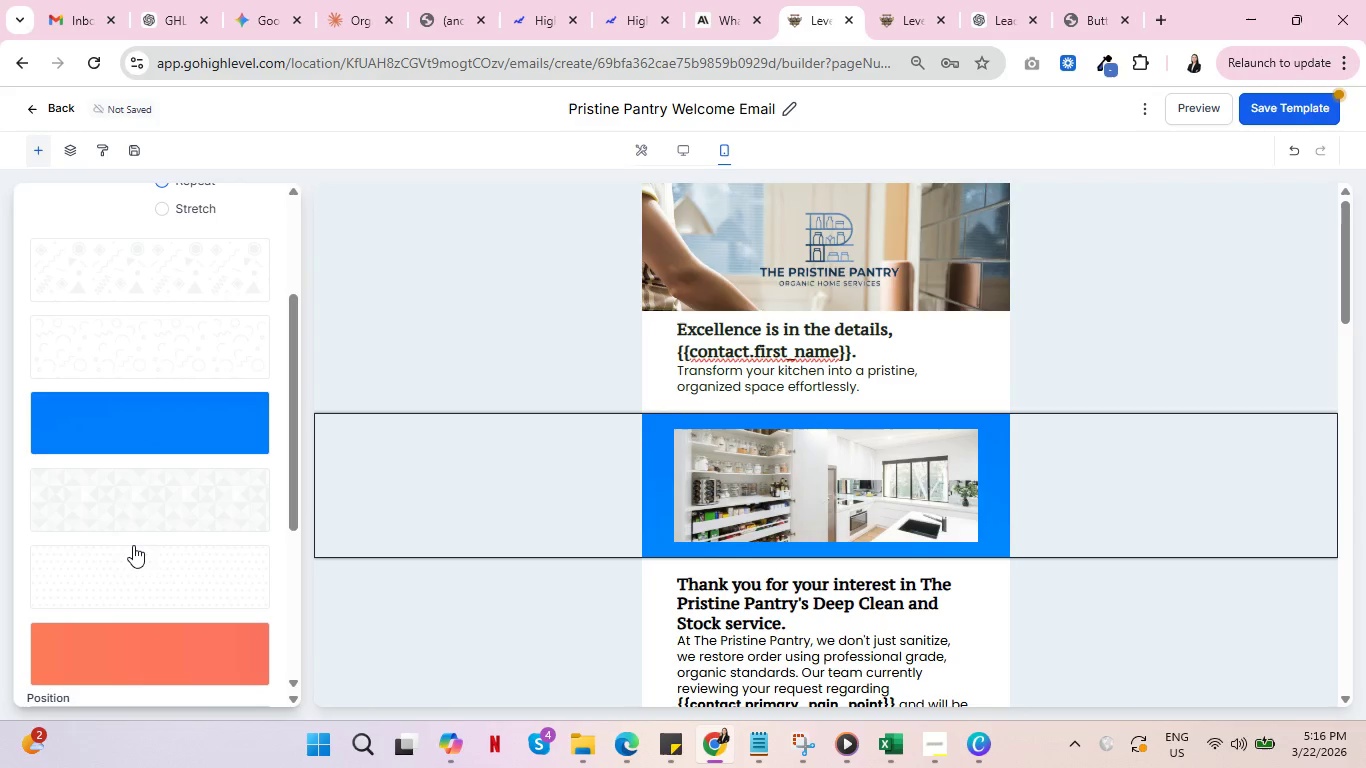 
scroll: coordinate [140, 545], scroll_direction: up, amount: 6.0
 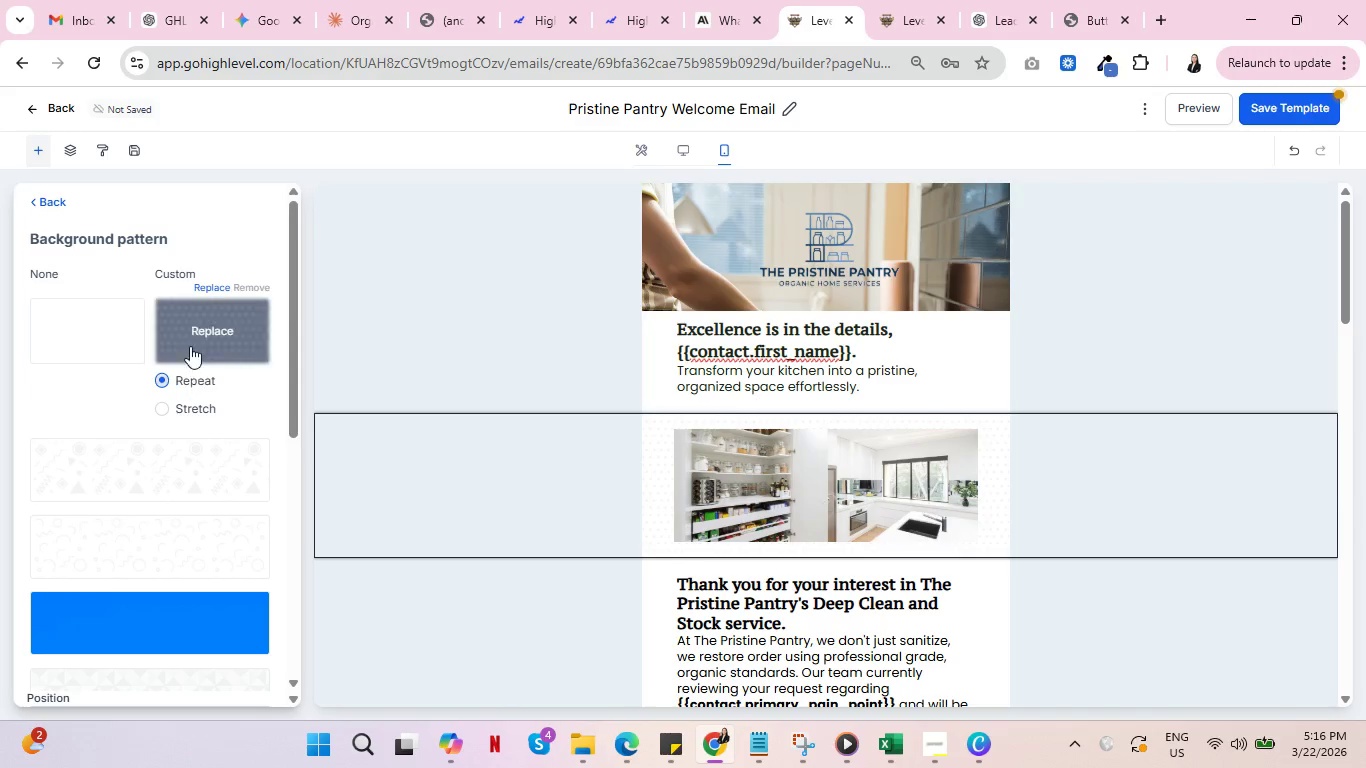 
left_click([194, 330])
 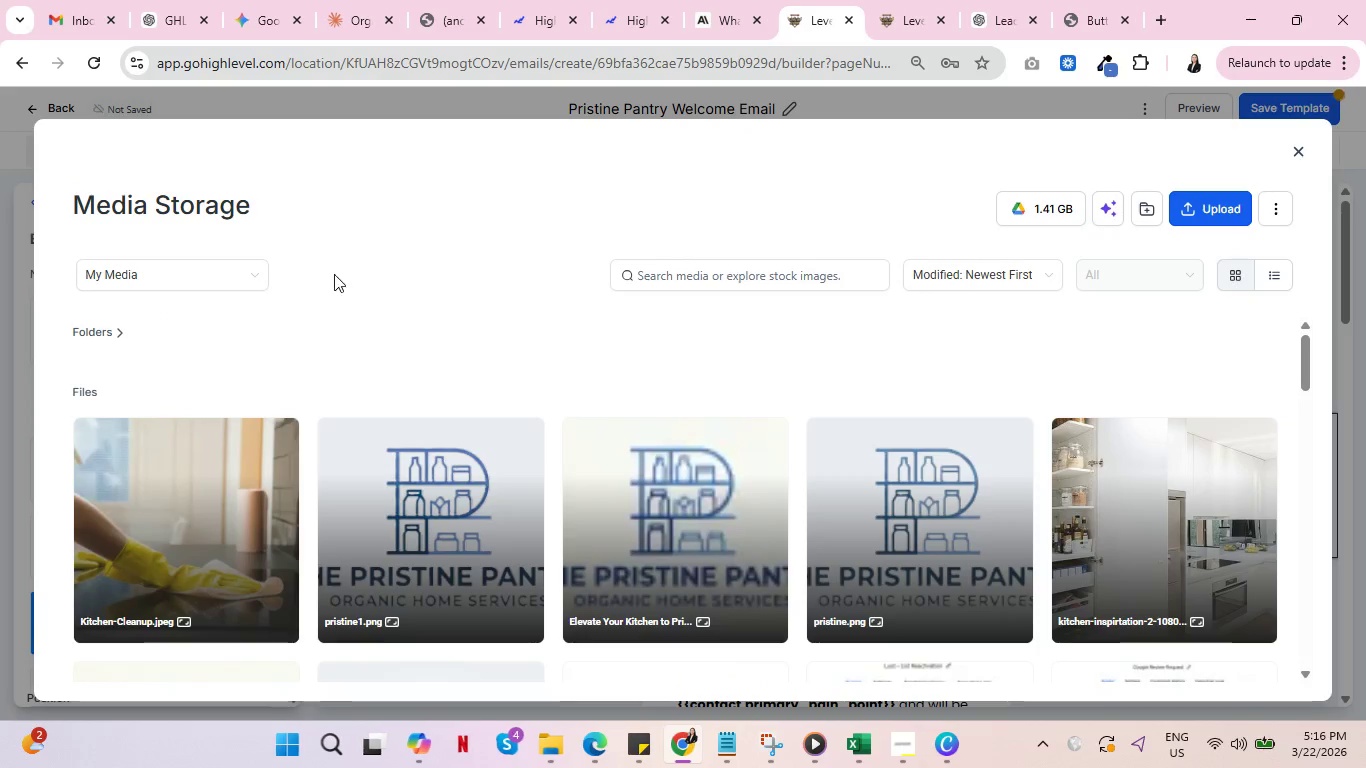 
left_click([1070, 0])
 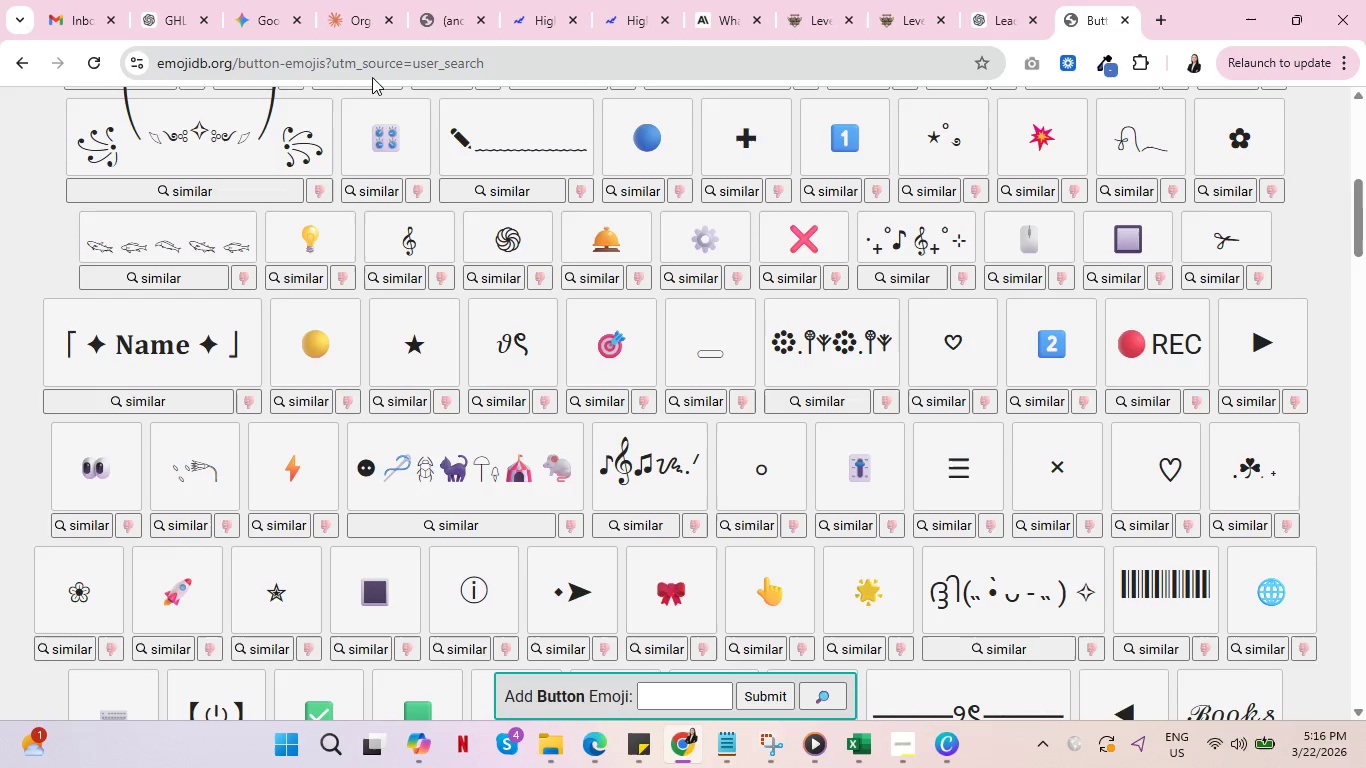 
left_click([378, 72])
 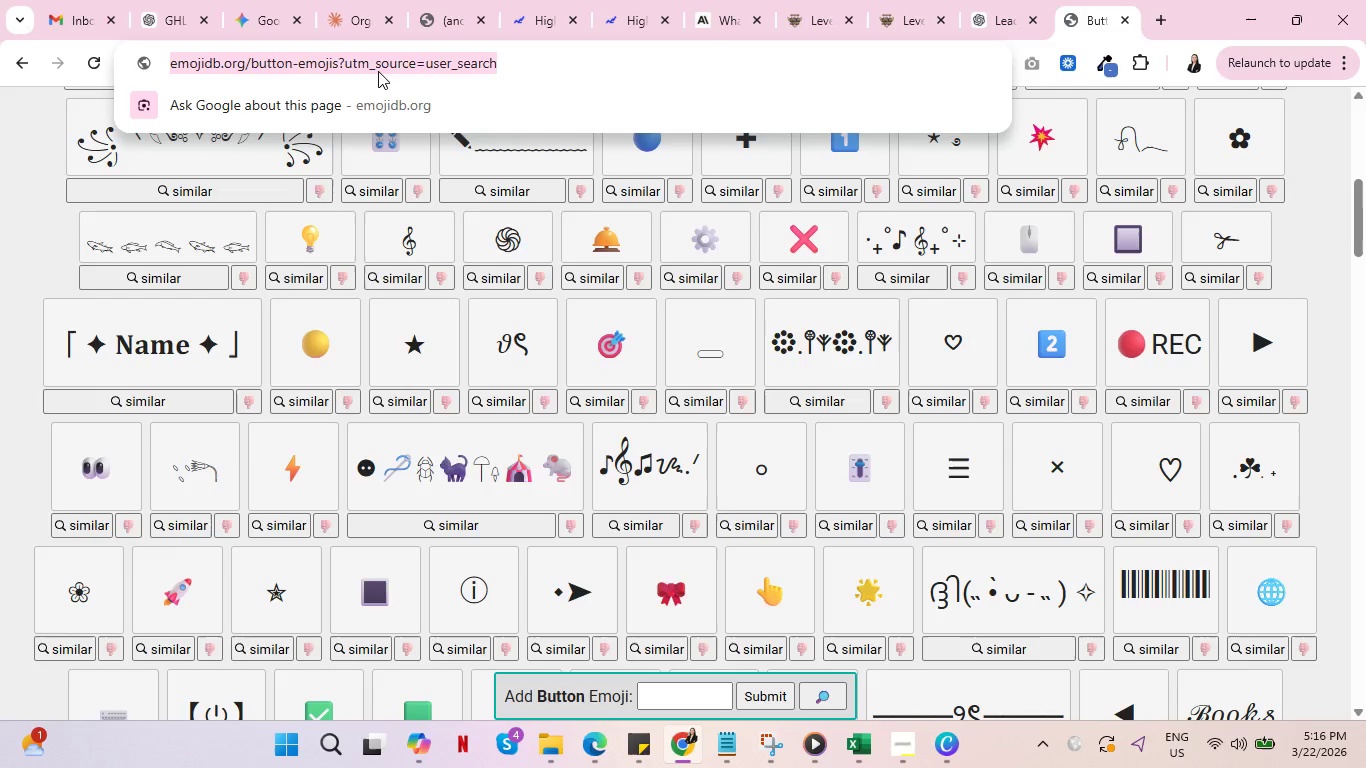 
type(kitchen)
 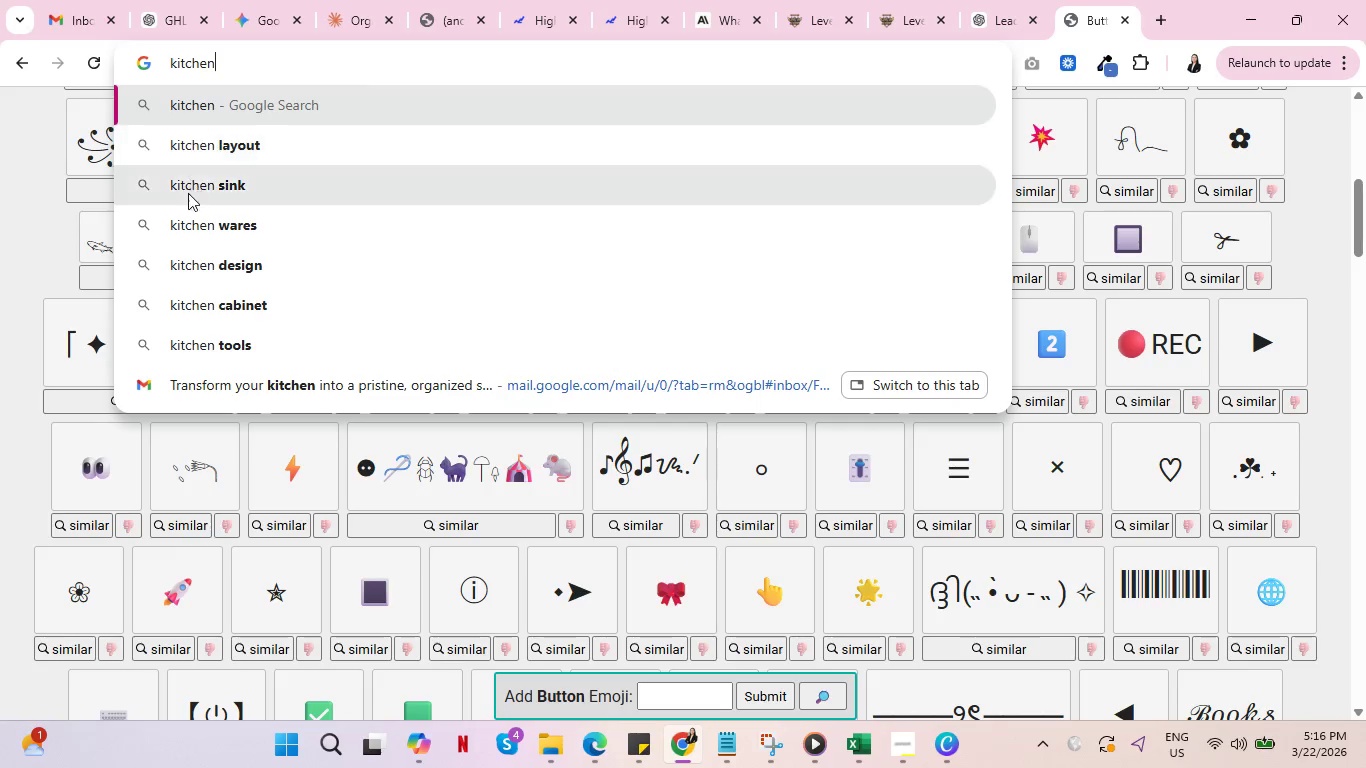 
left_click([222, 189])
 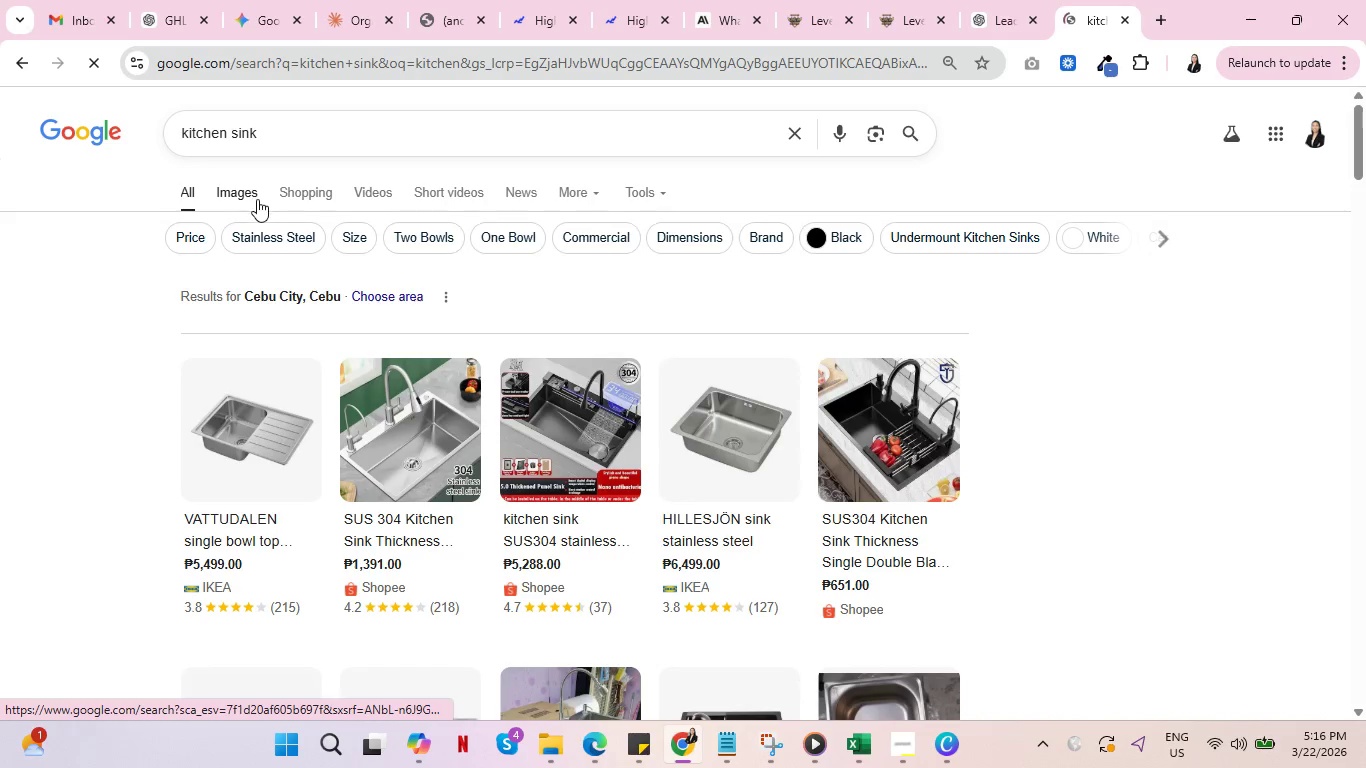 
double_click([242, 132])
 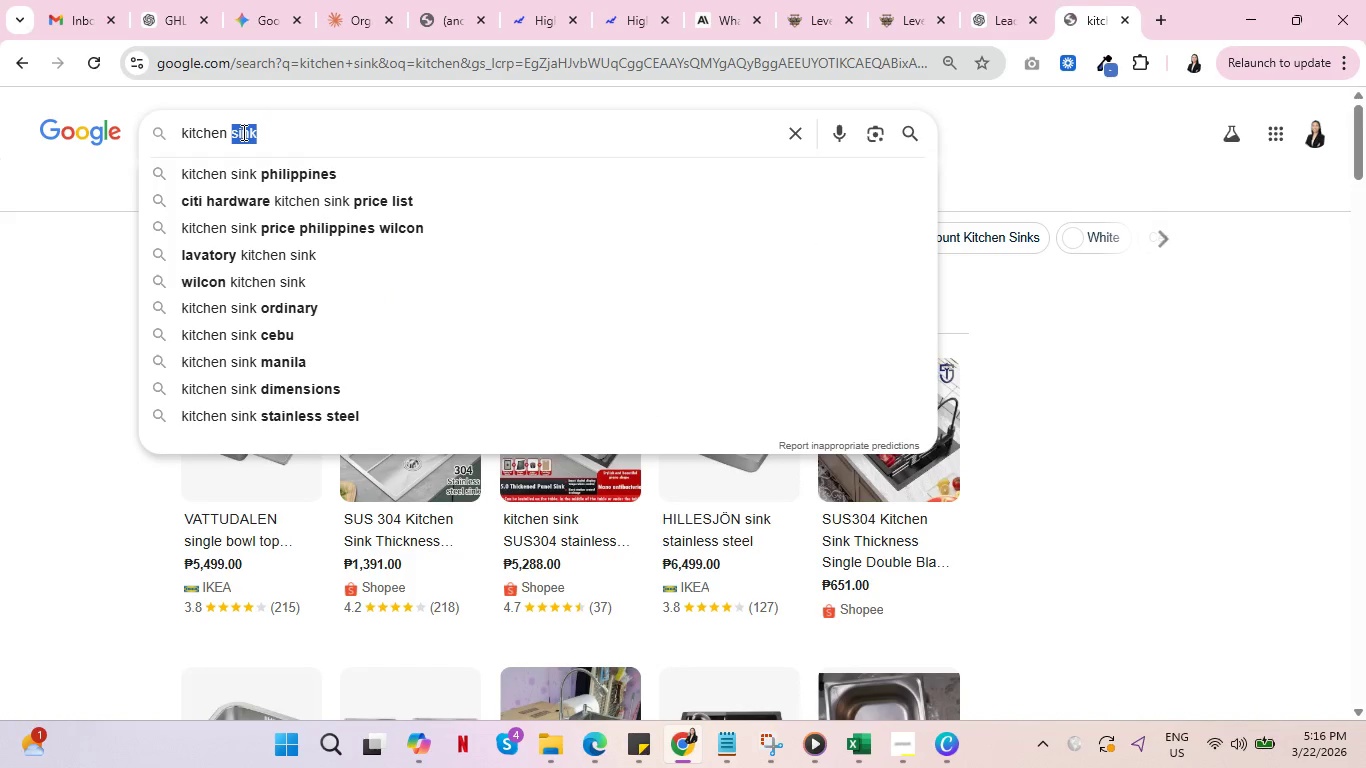 
type(design)
 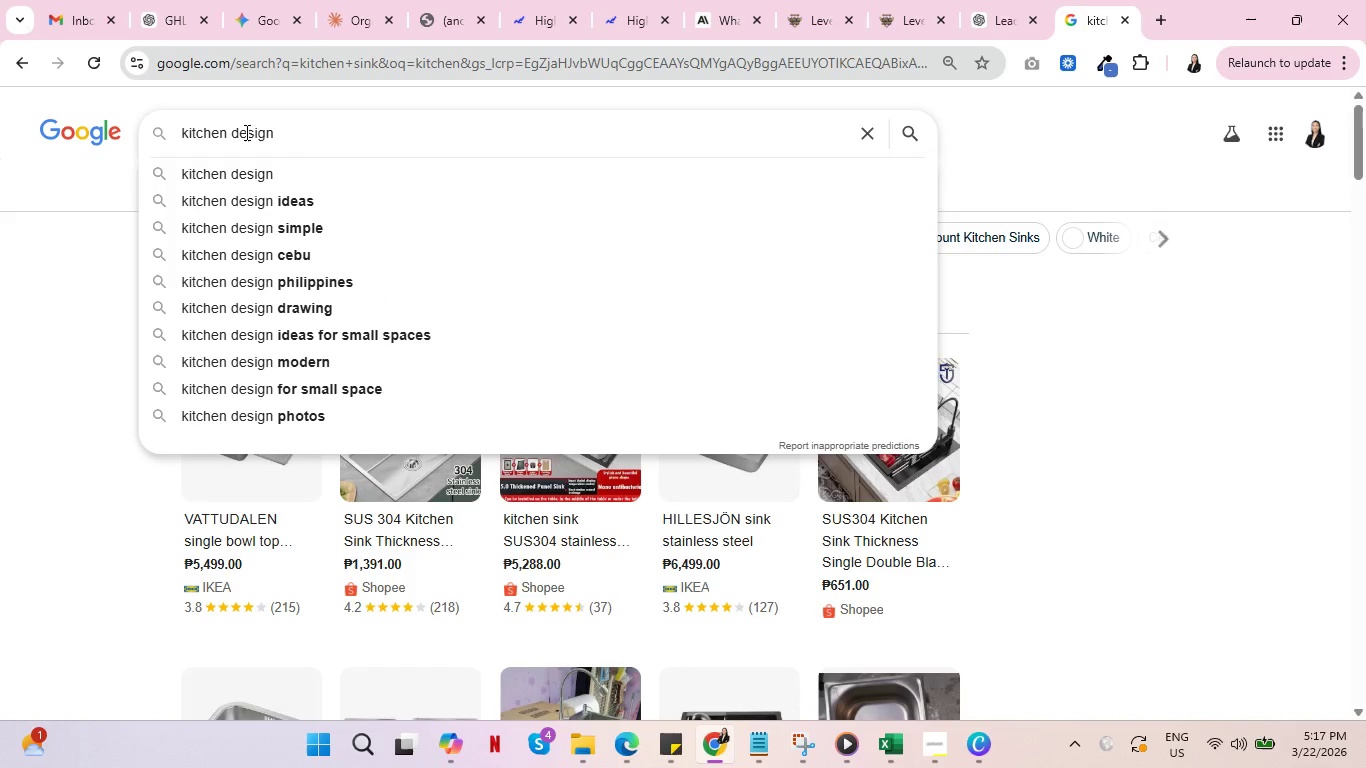 
key(Enter)
 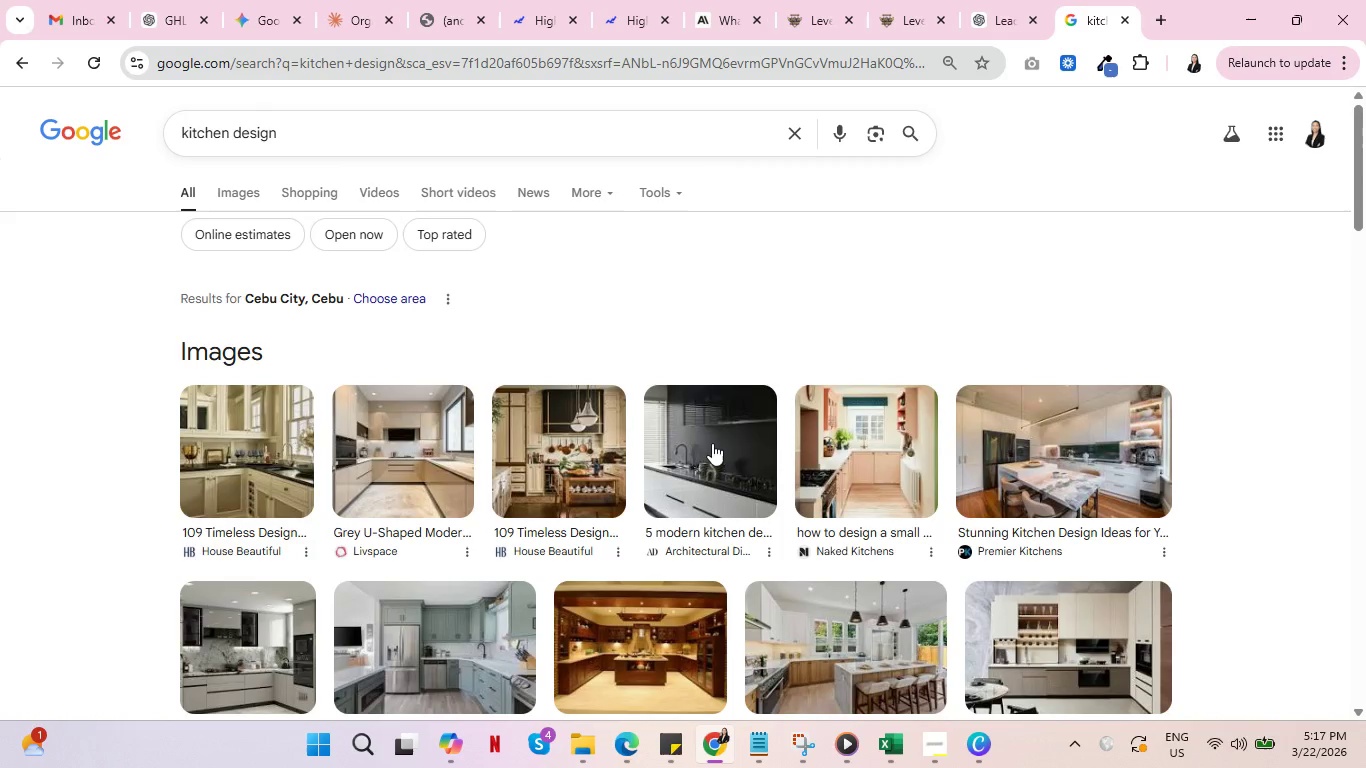 
wait(7.16)
 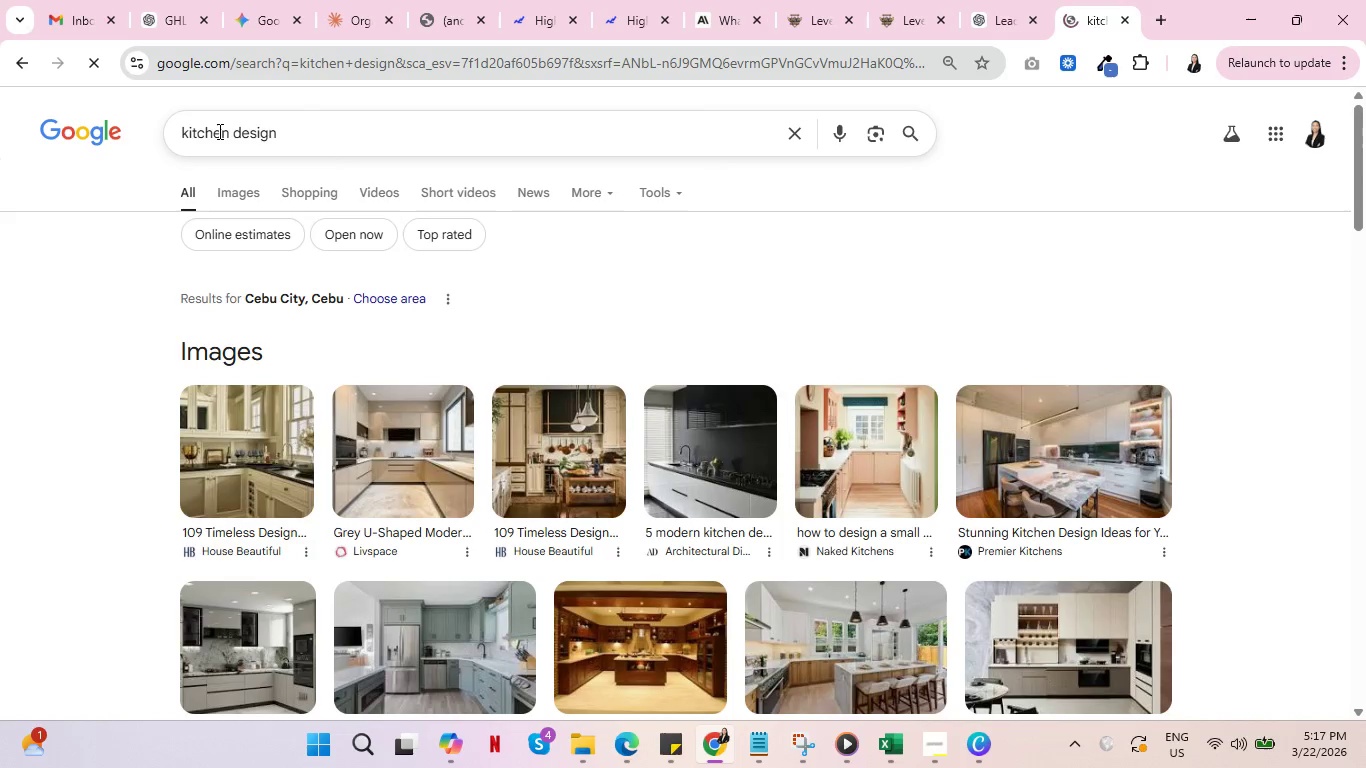 
double_click([237, 129])
 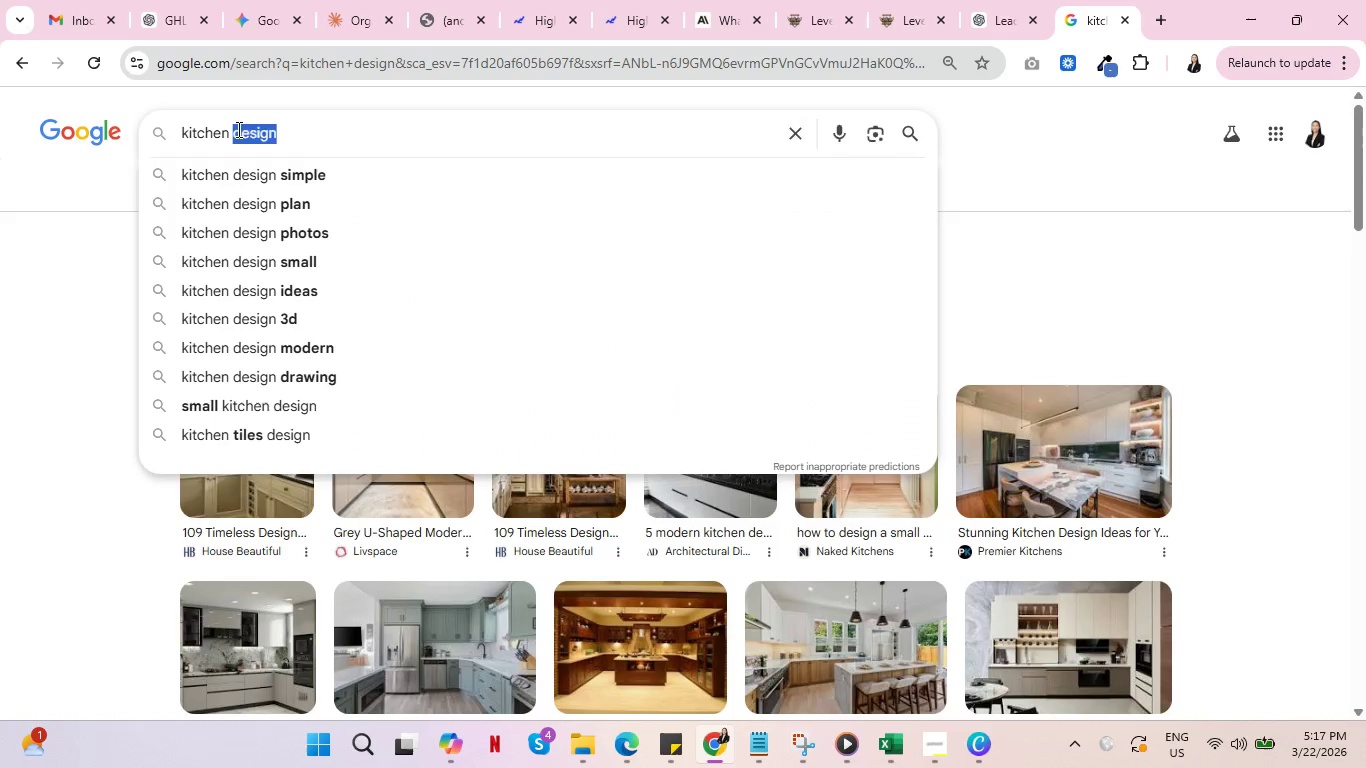 
type(and pantry)
 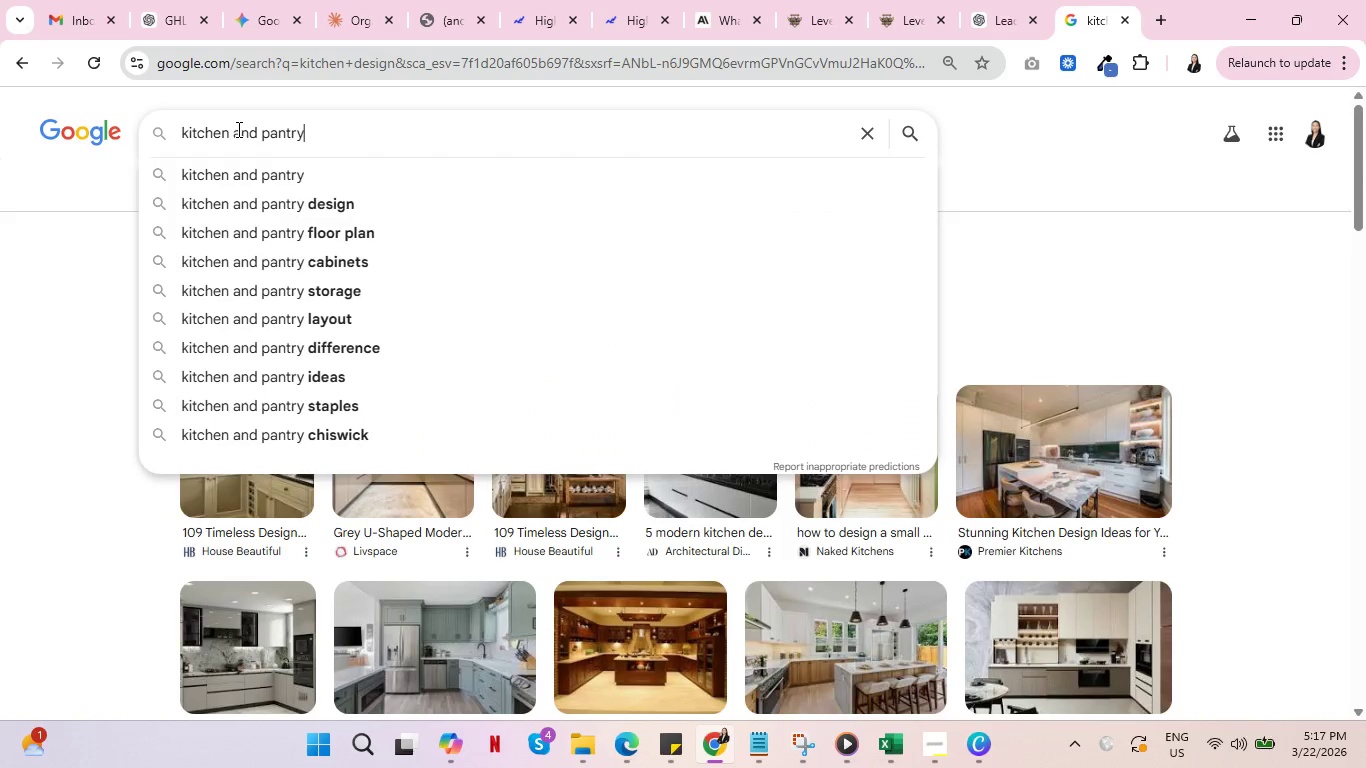 
key(Enter)
 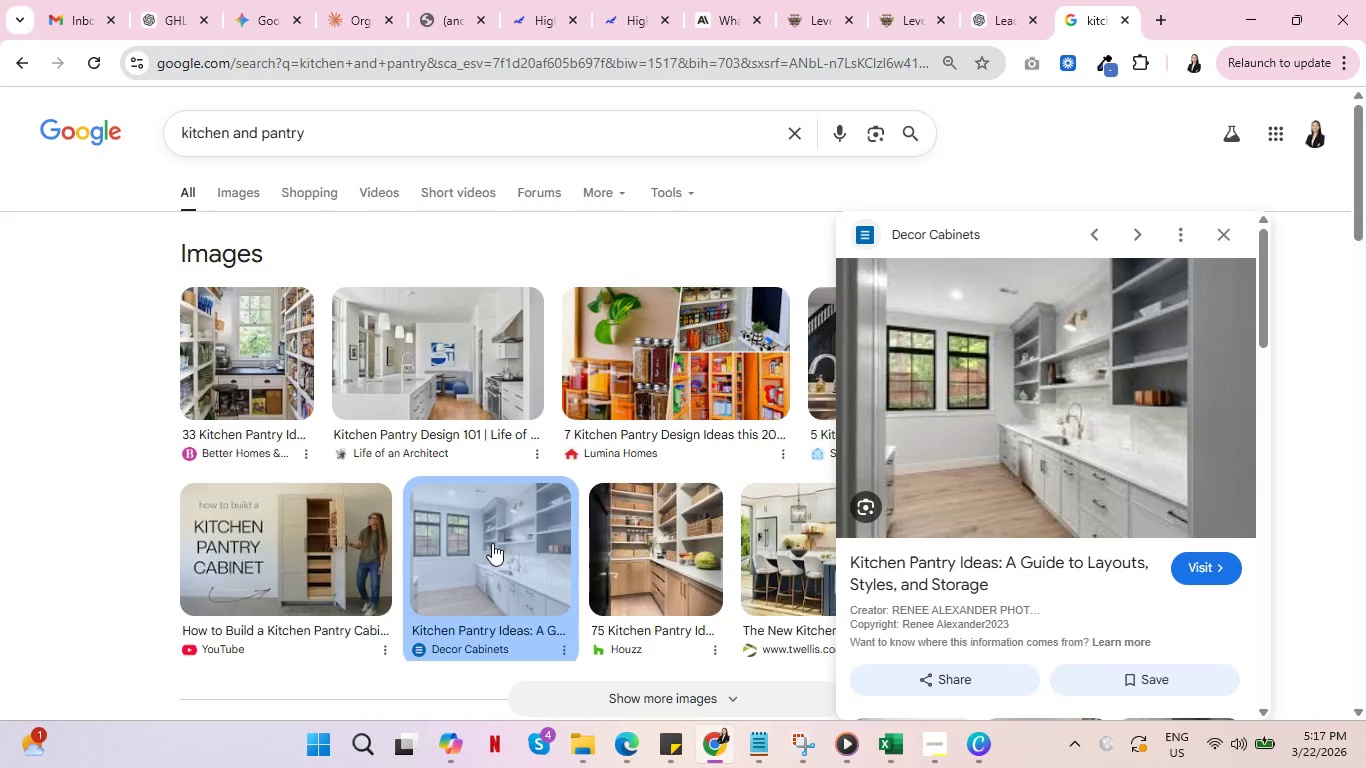 
wait(10.94)
 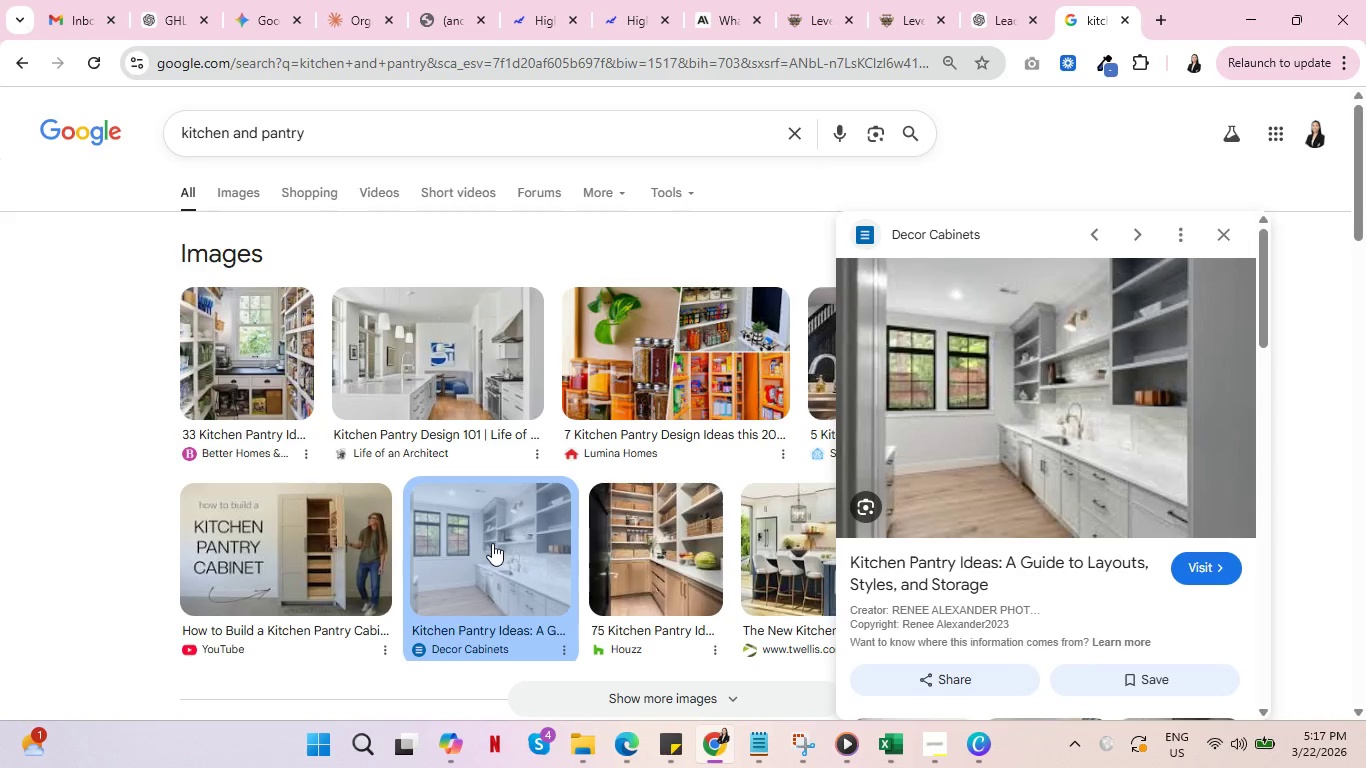 
left_click([1229, 230])
 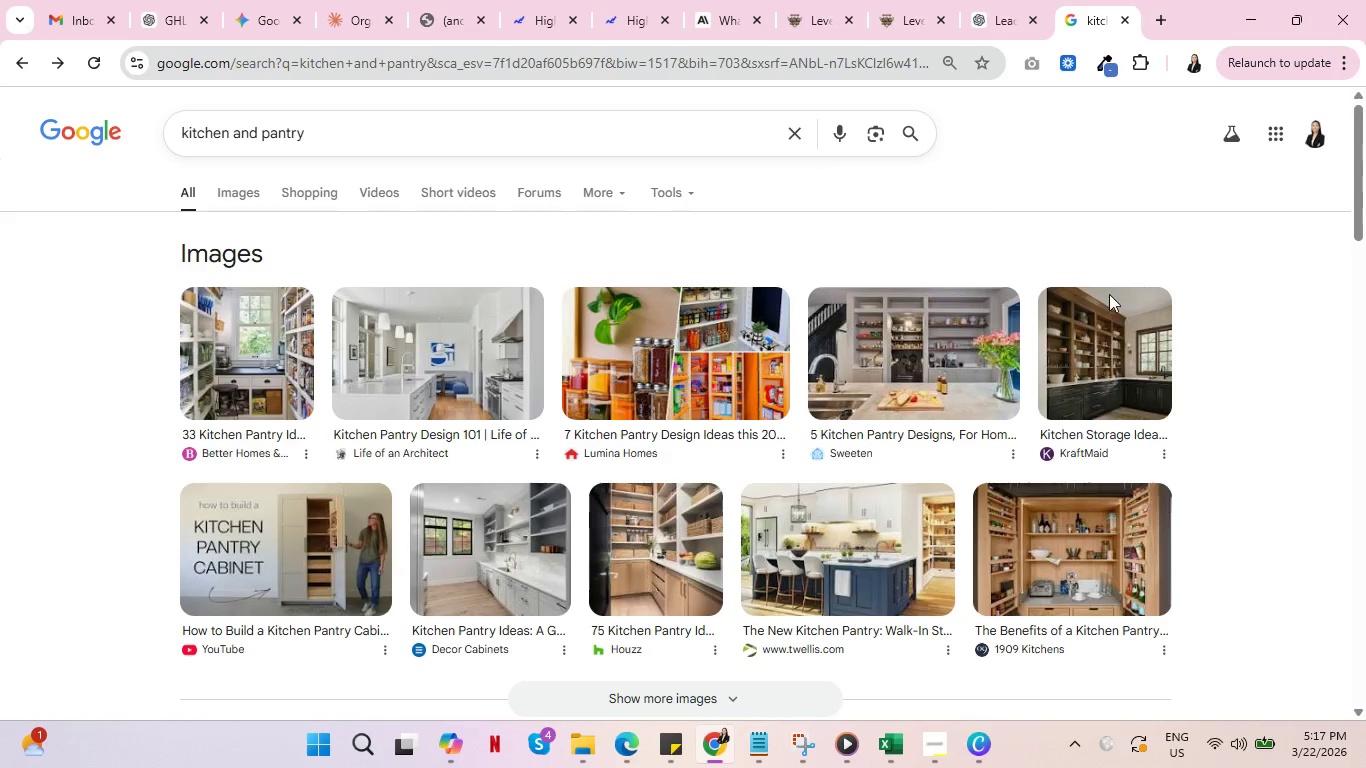 
left_click([879, 344])
 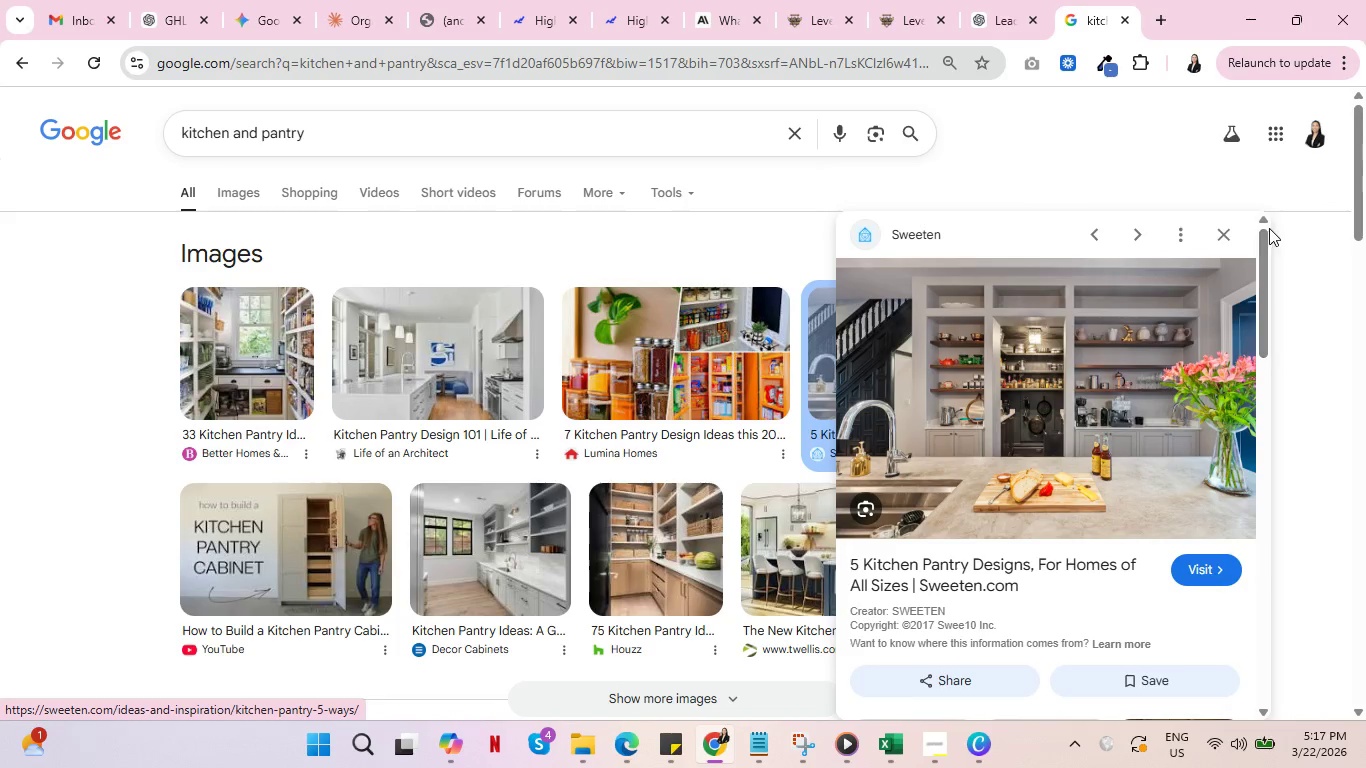 
left_click([1220, 235])
 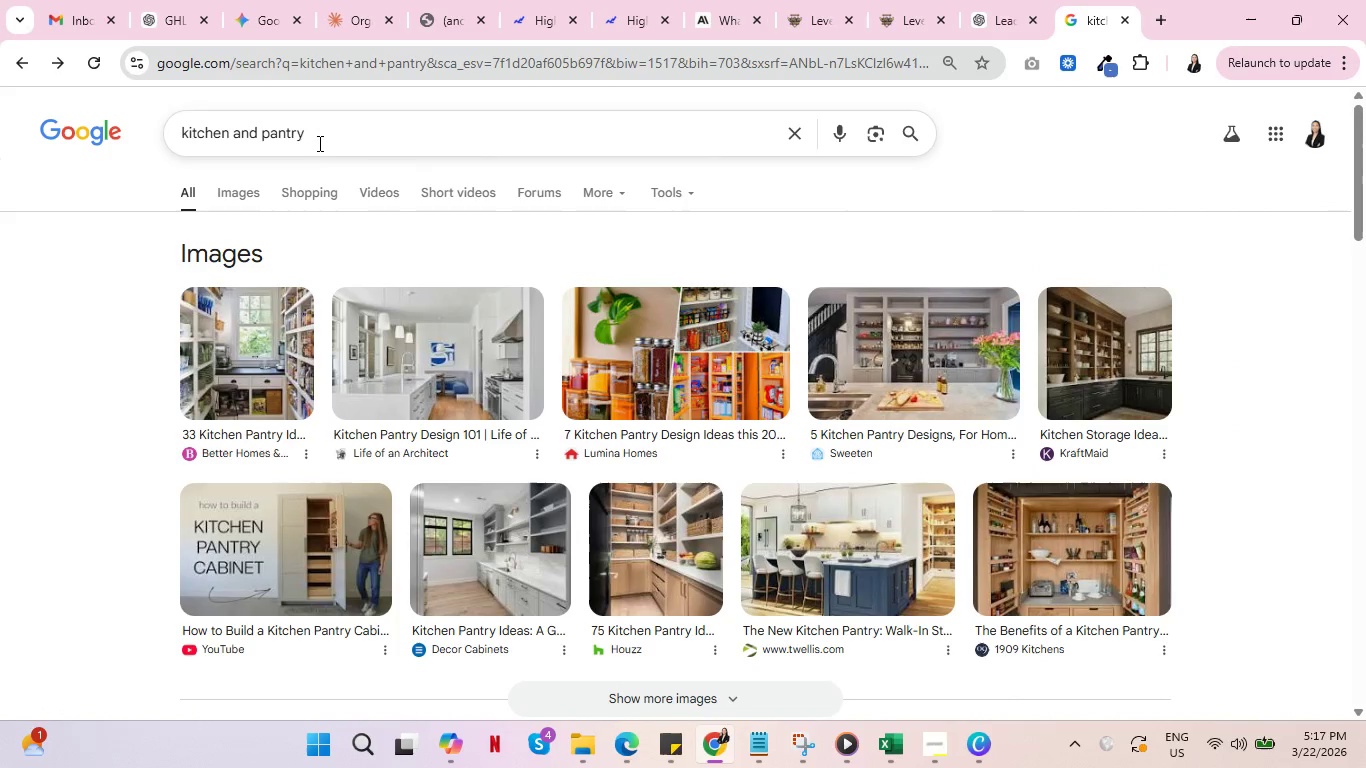 
left_click([318, 143])
 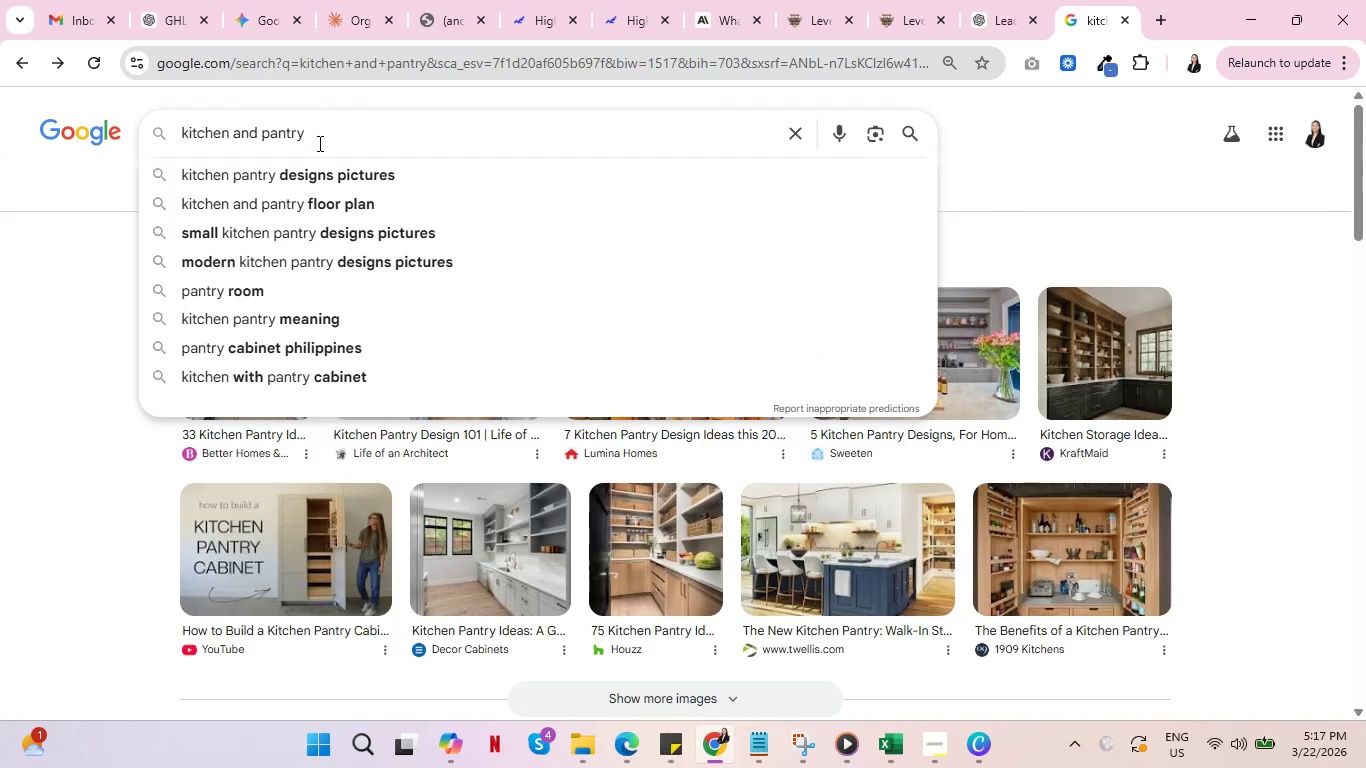 
type( with goods)
 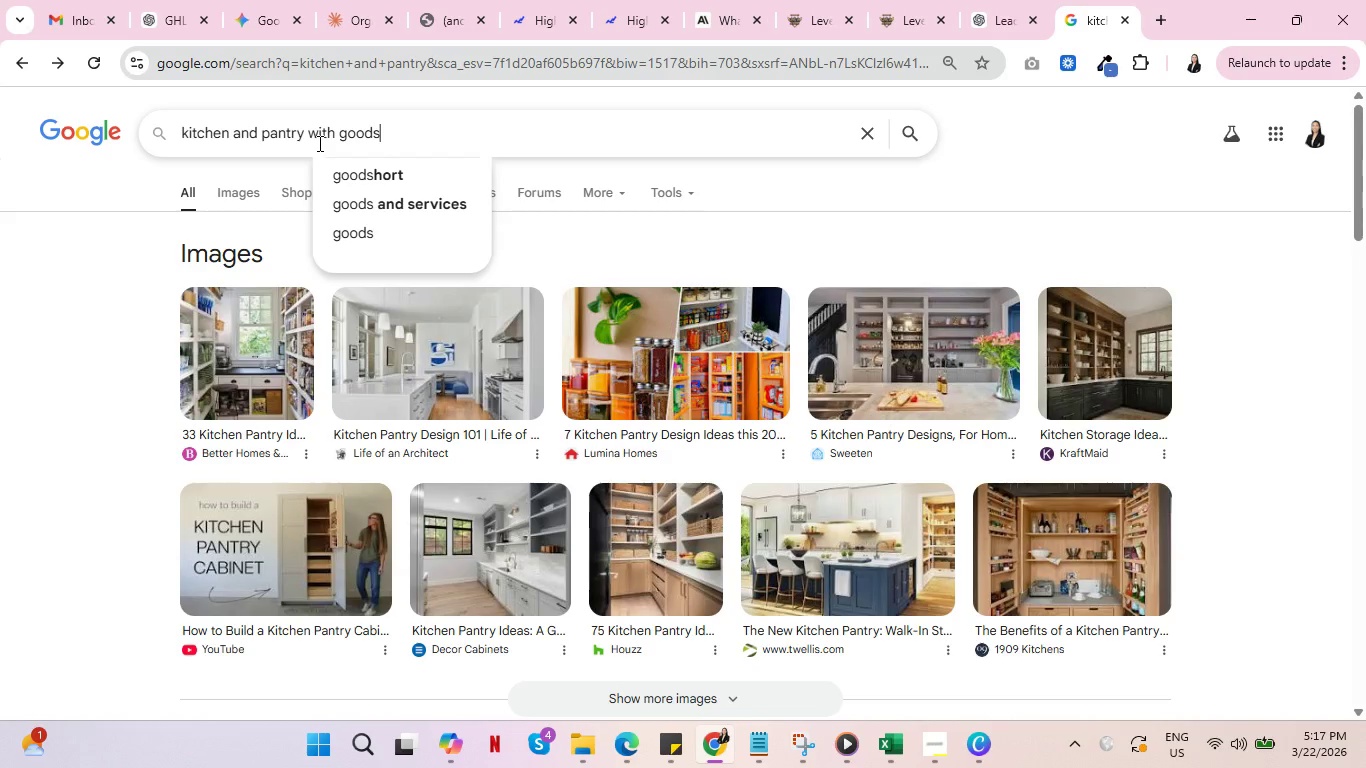 
key(Enter)
 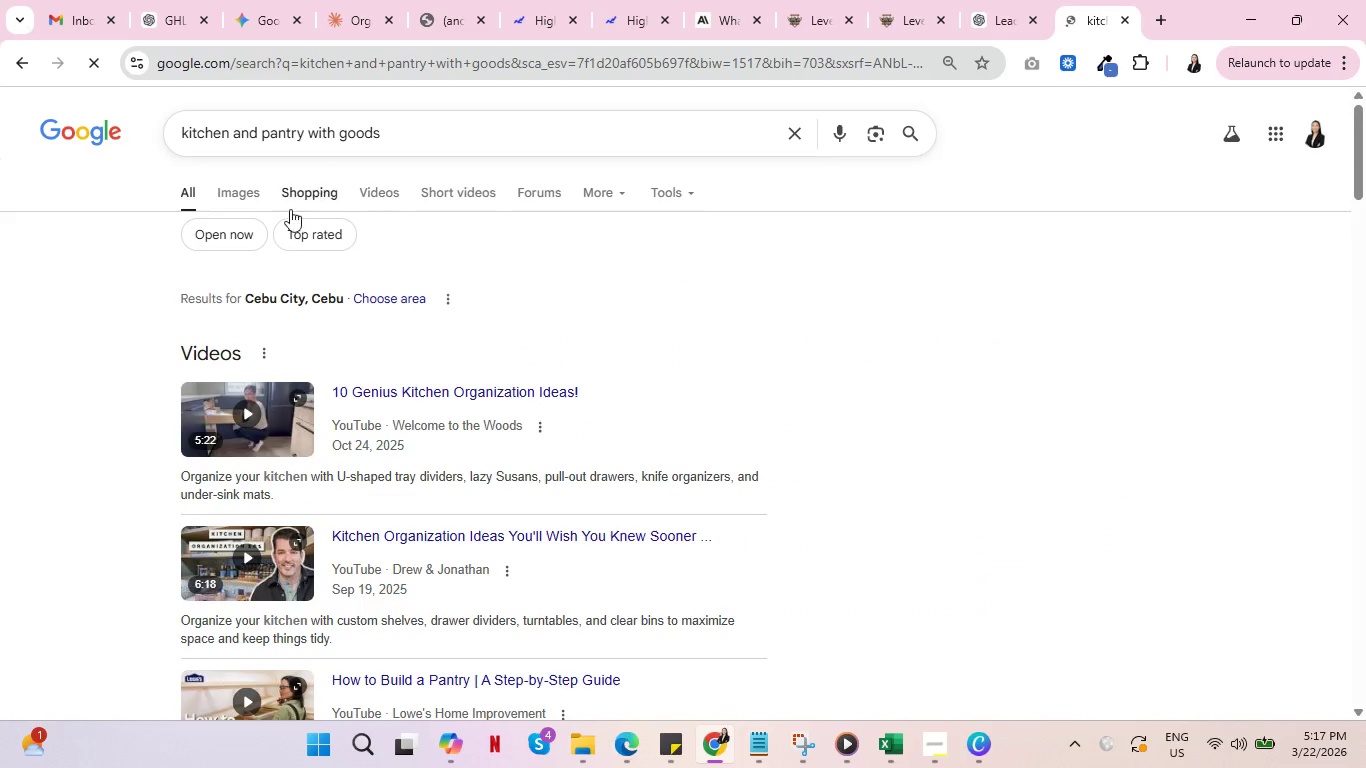 
left_click([239, 194])
 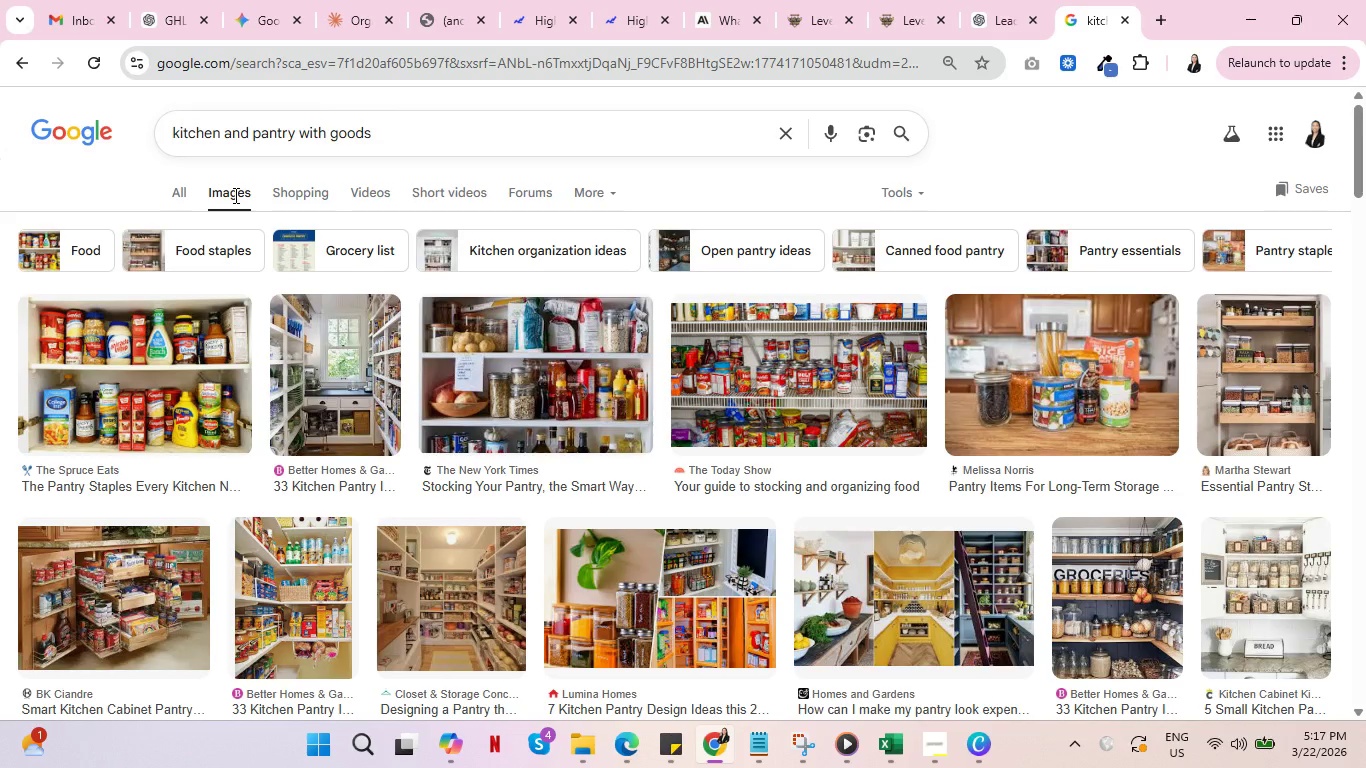 
wait(5.45)
 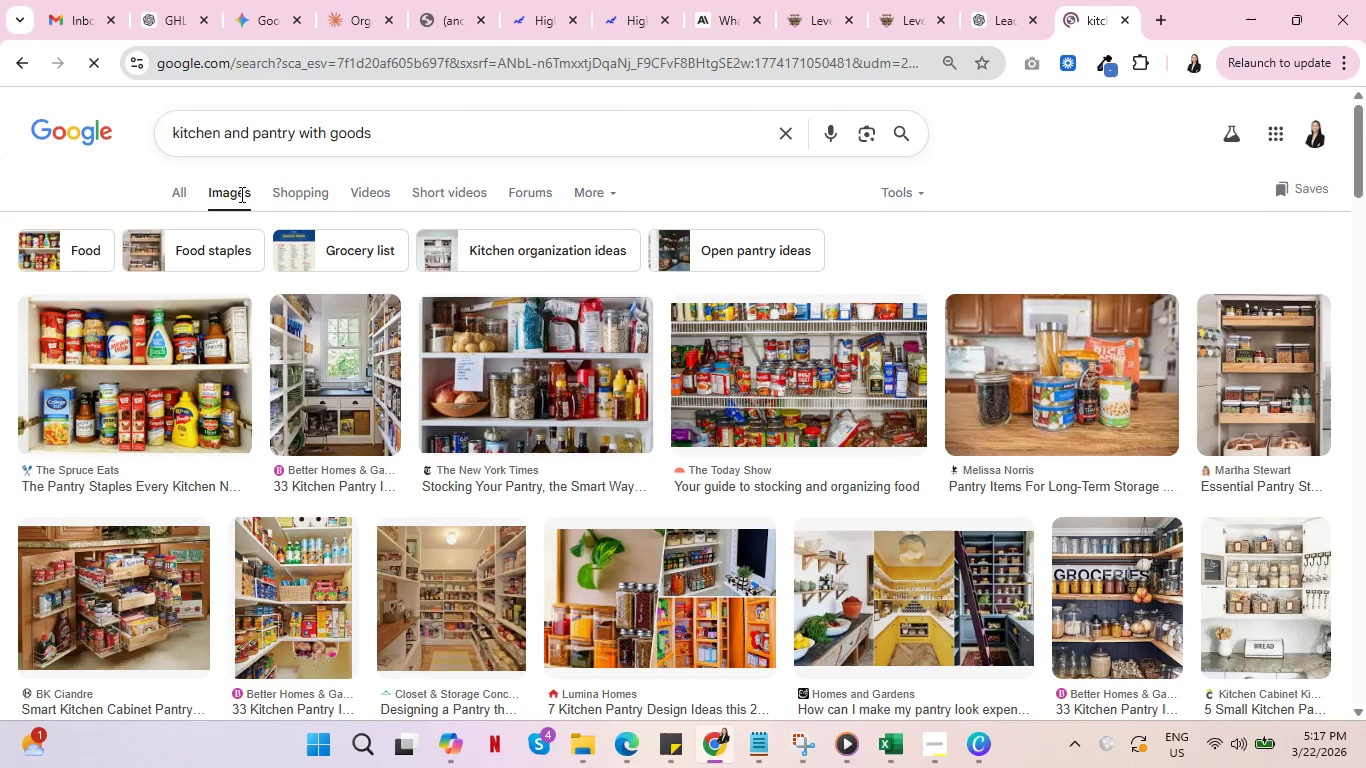 
scroll: coordinate [885, 436], scroll_direction: down, amount: 7.0
 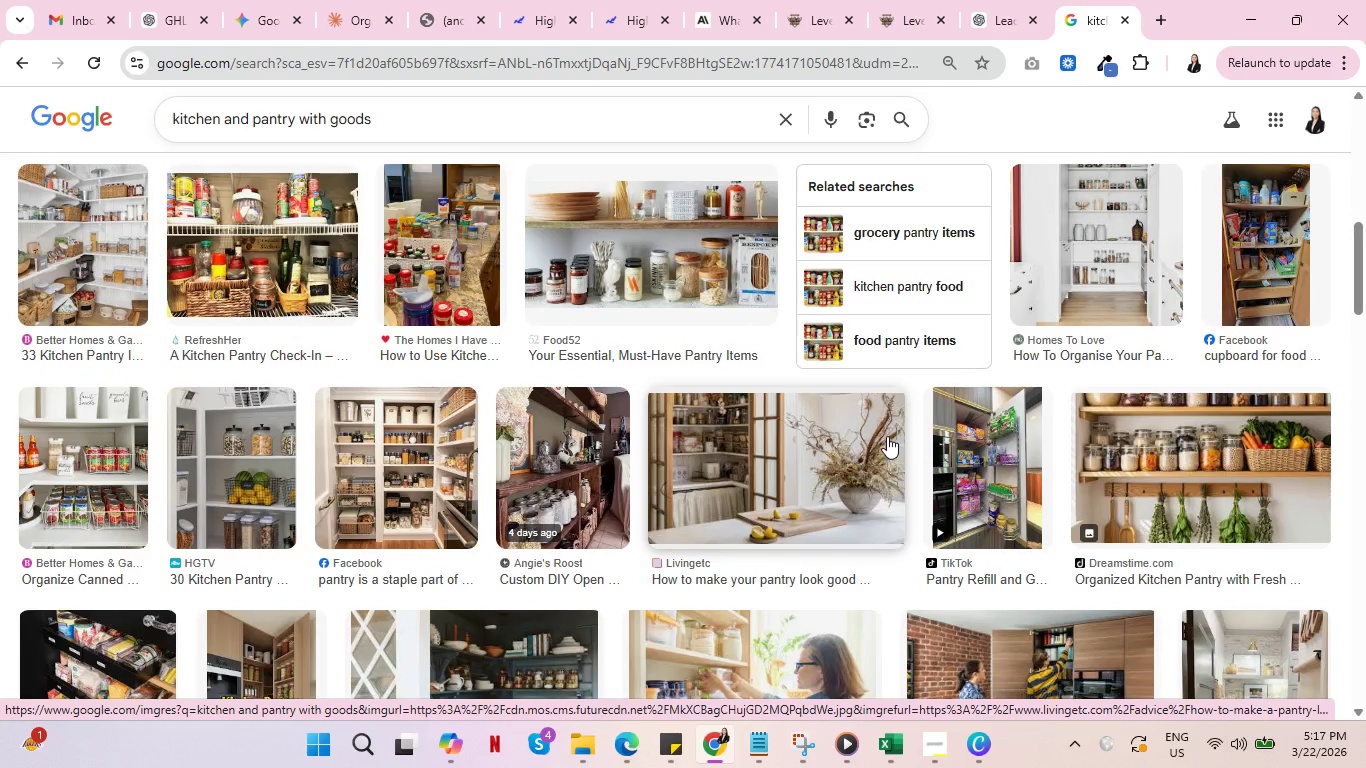 
wait(5.54)
 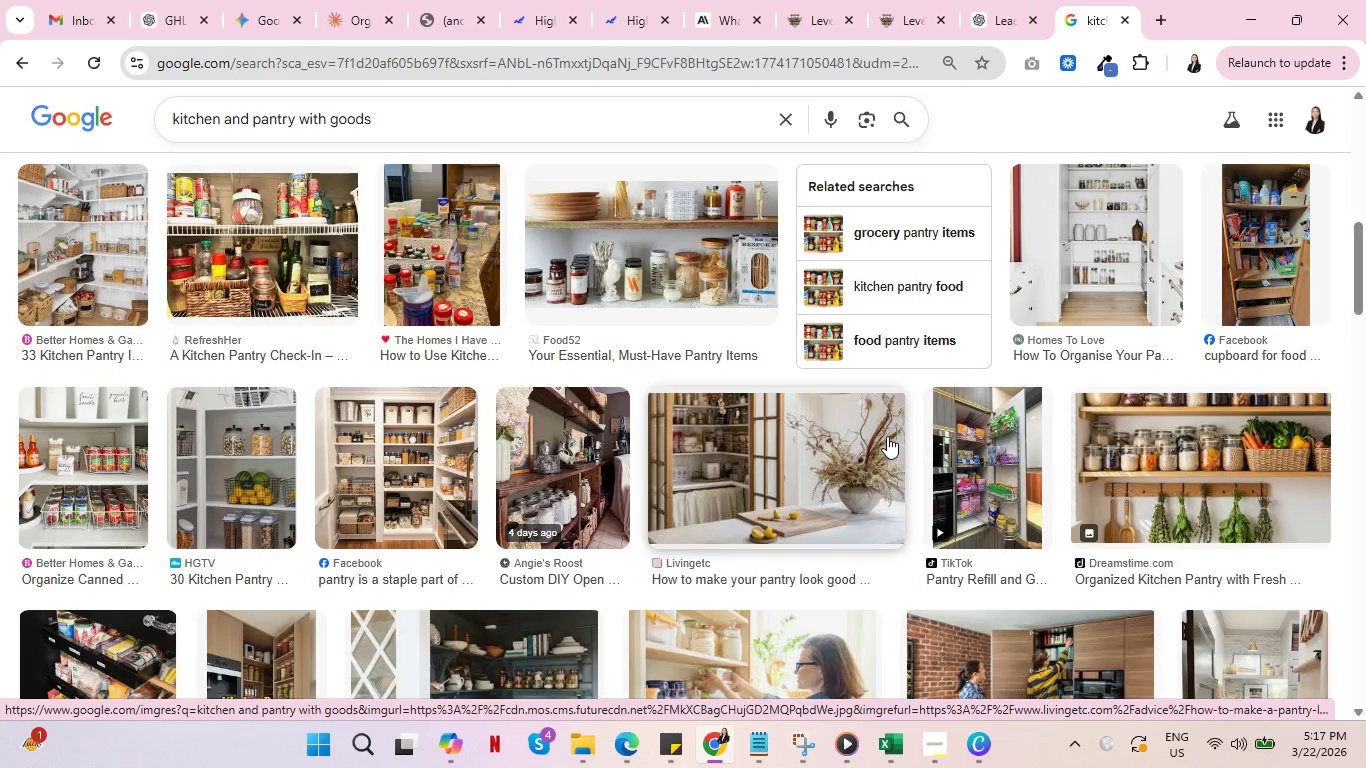 
left_click([554, 465])
 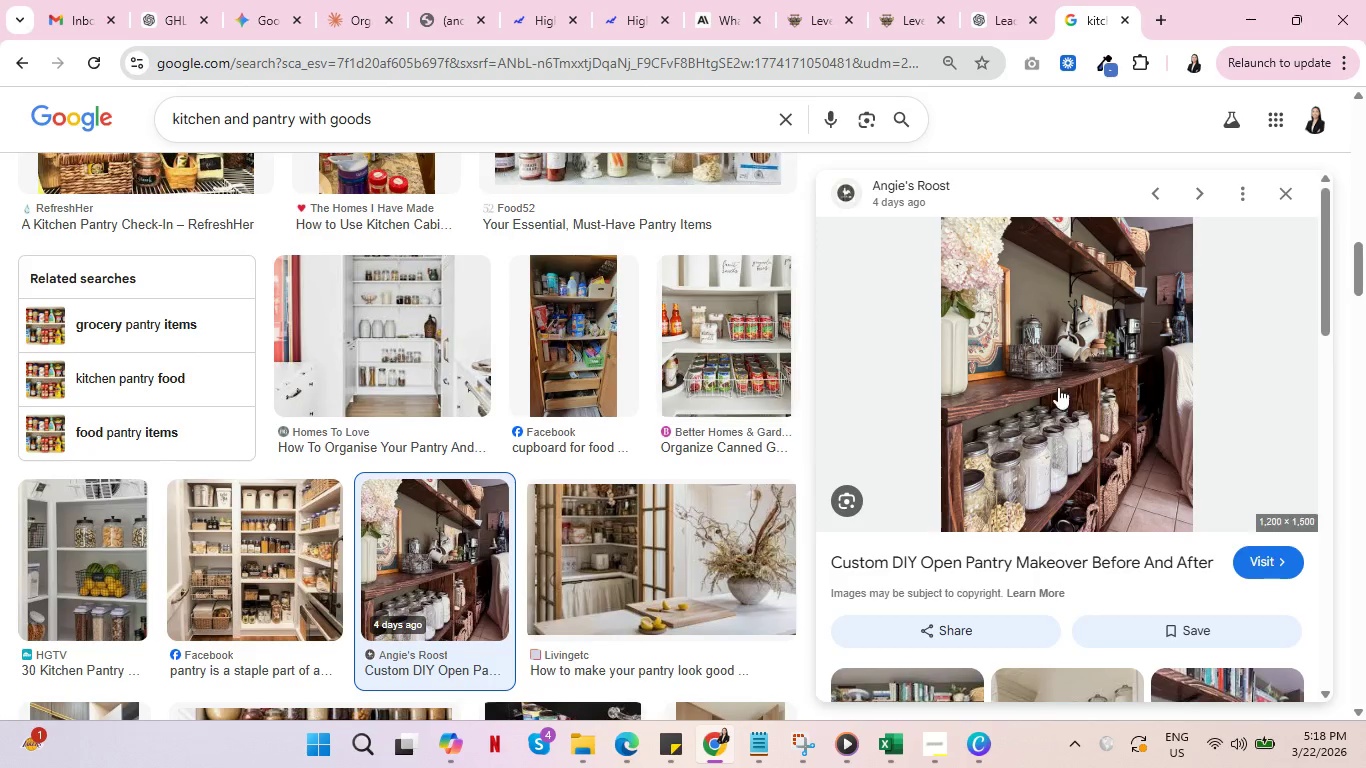 
right_click([1072, 364])
 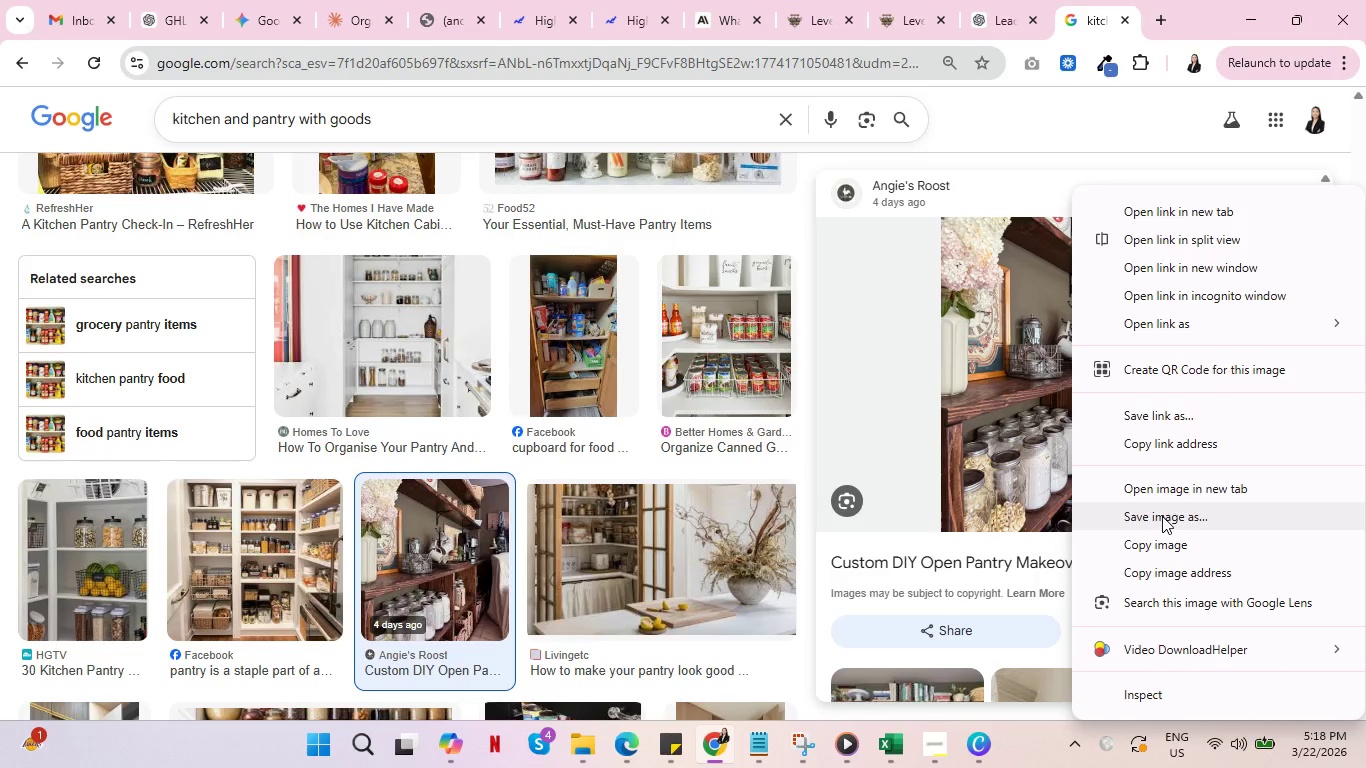 
left_click([1162, 516])
 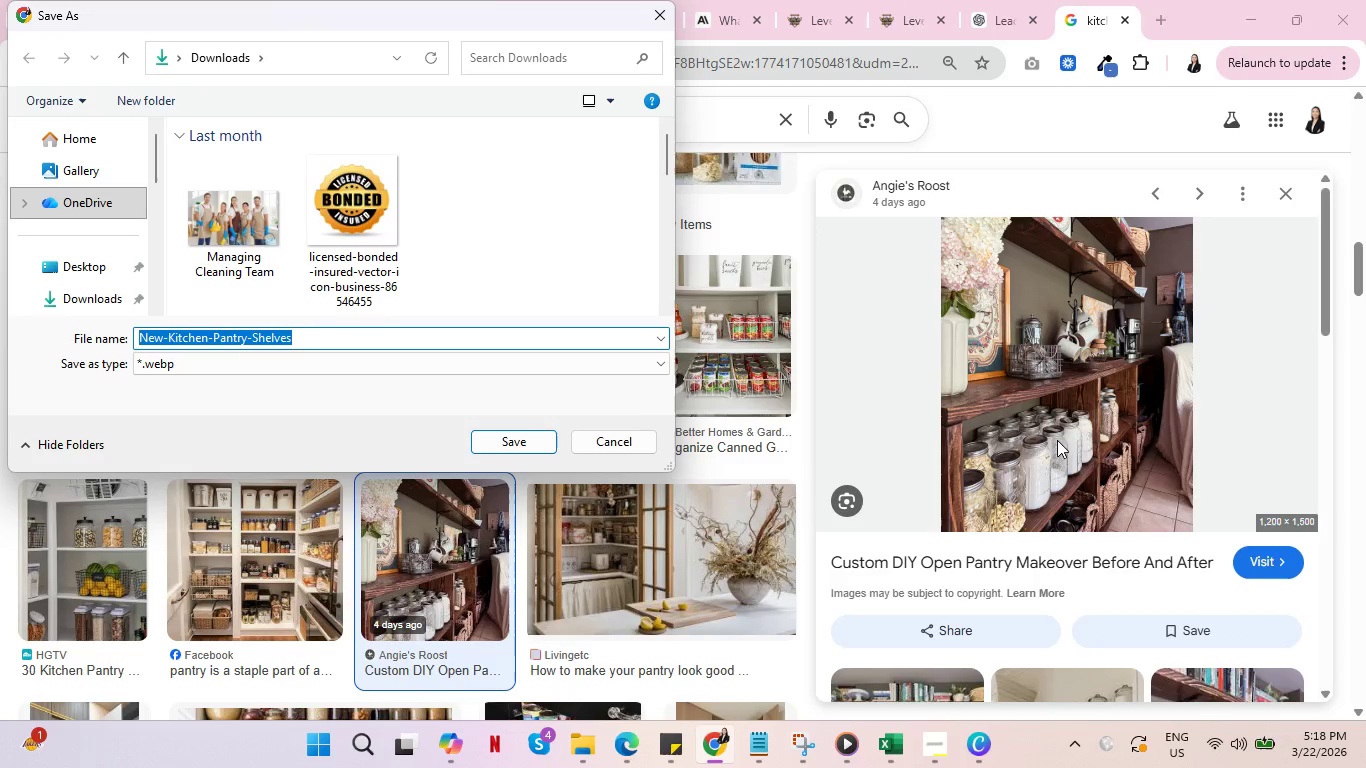 
left_click([615, 445])
 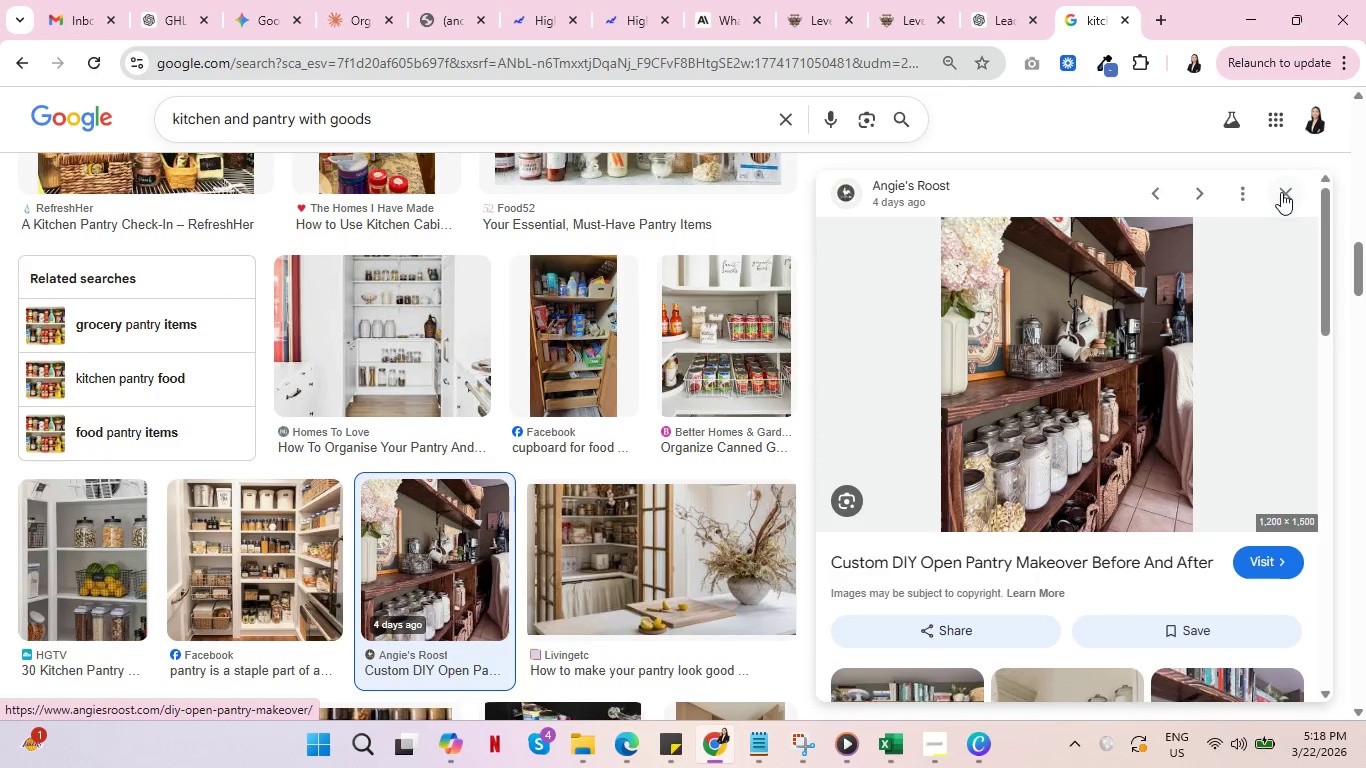 
left_click([1281, 190])
 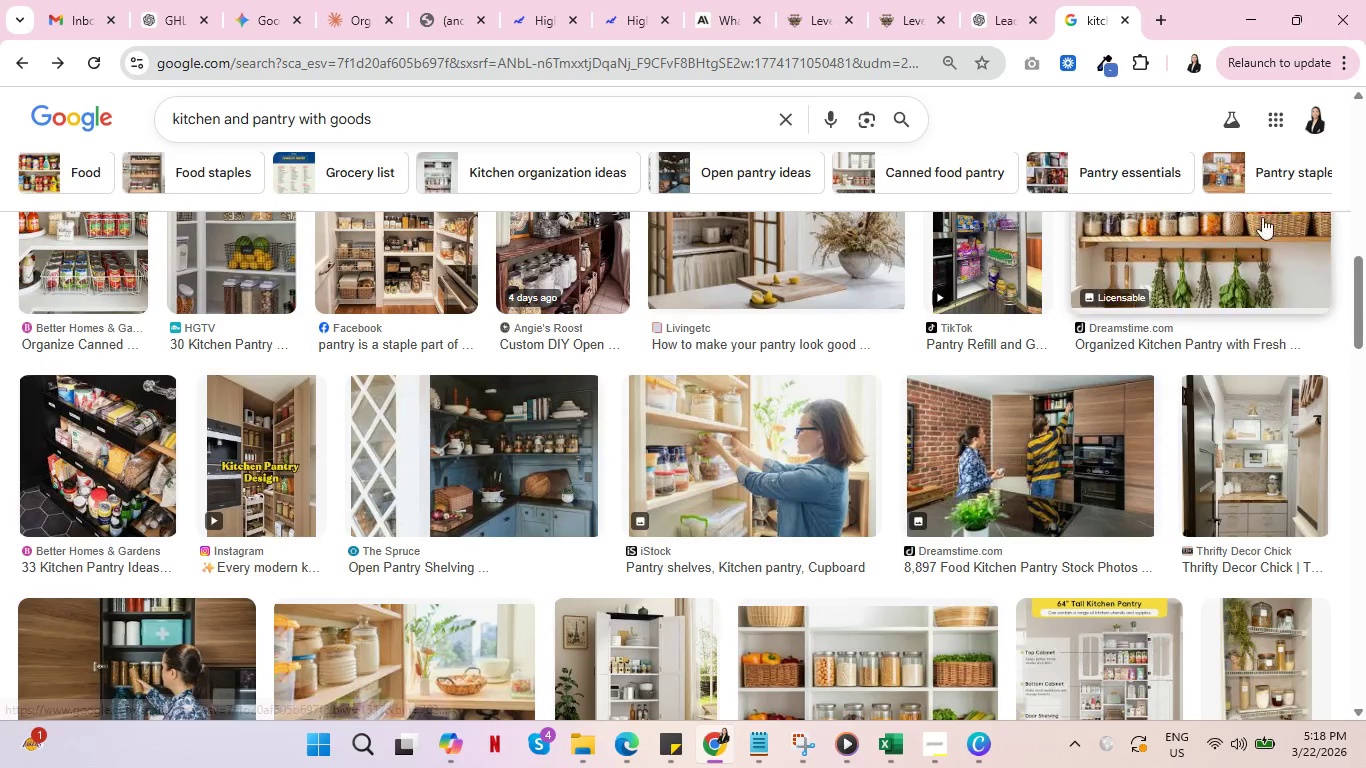 
scroll: coordinate [529, 479], scroll_direction: down, amount: 7.0
 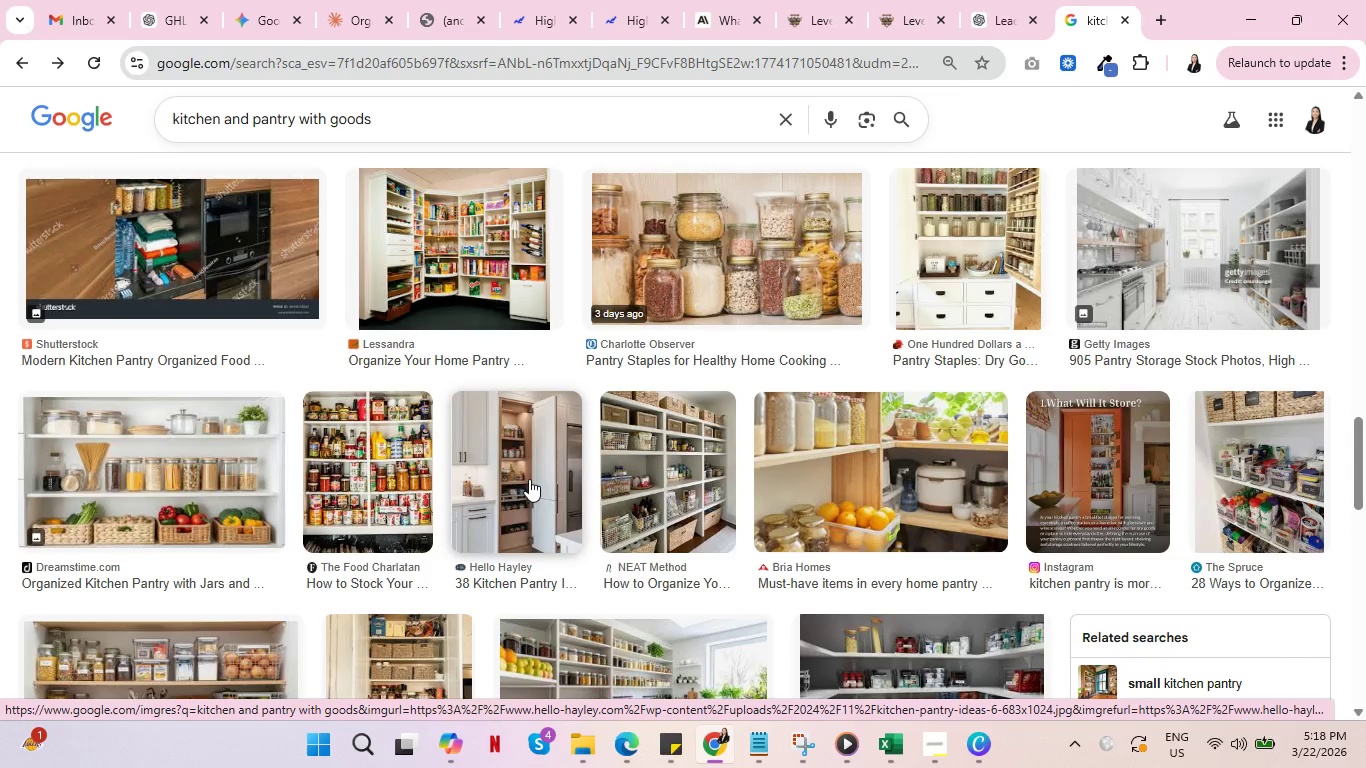 
wait(7.33)
 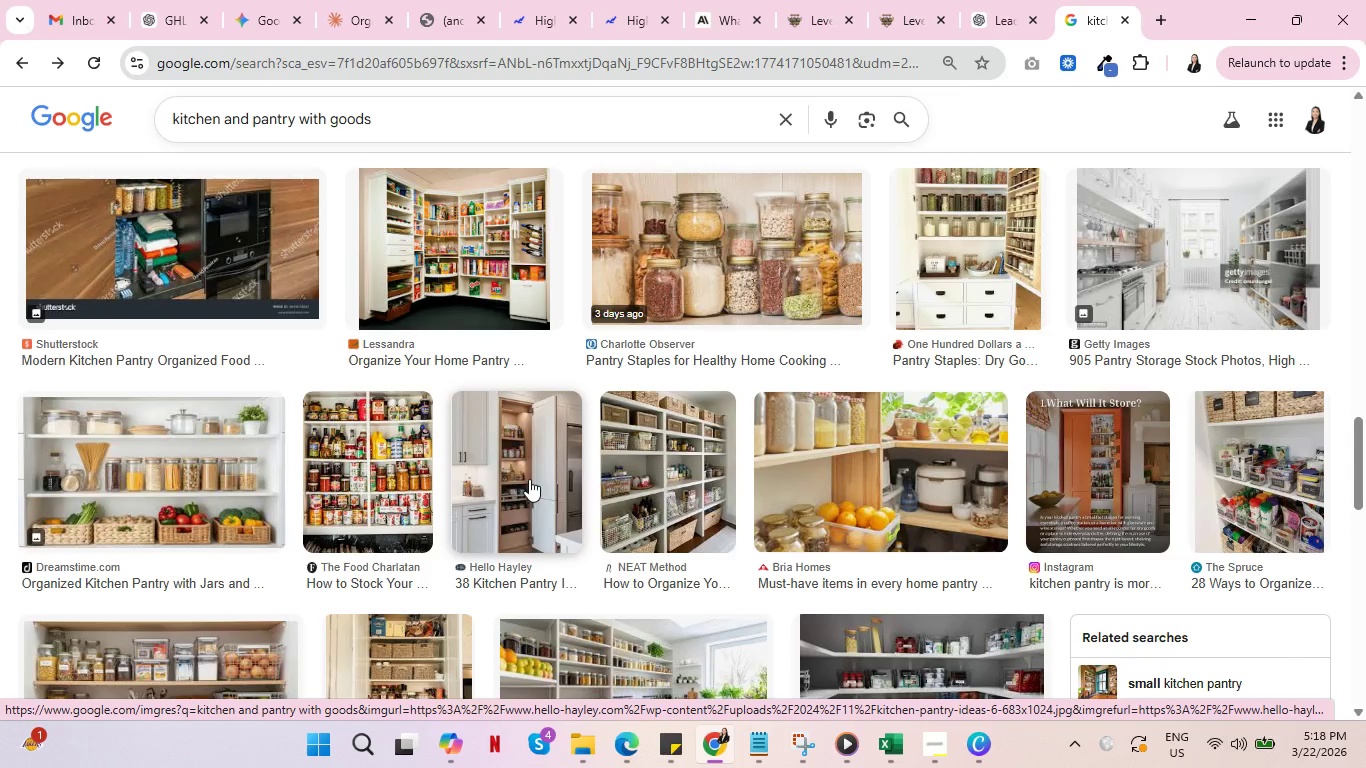 
left_click([181, 463])
 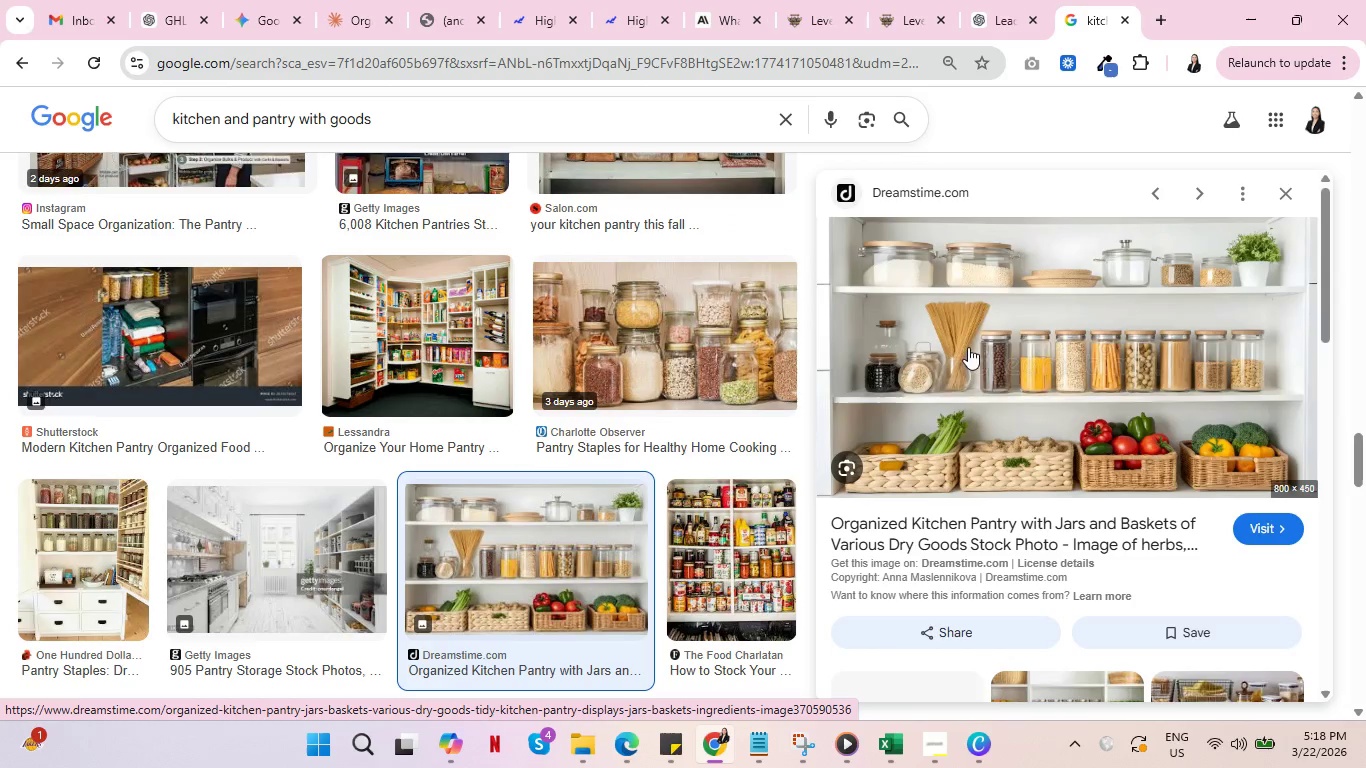 
left_click([1290, 182])
 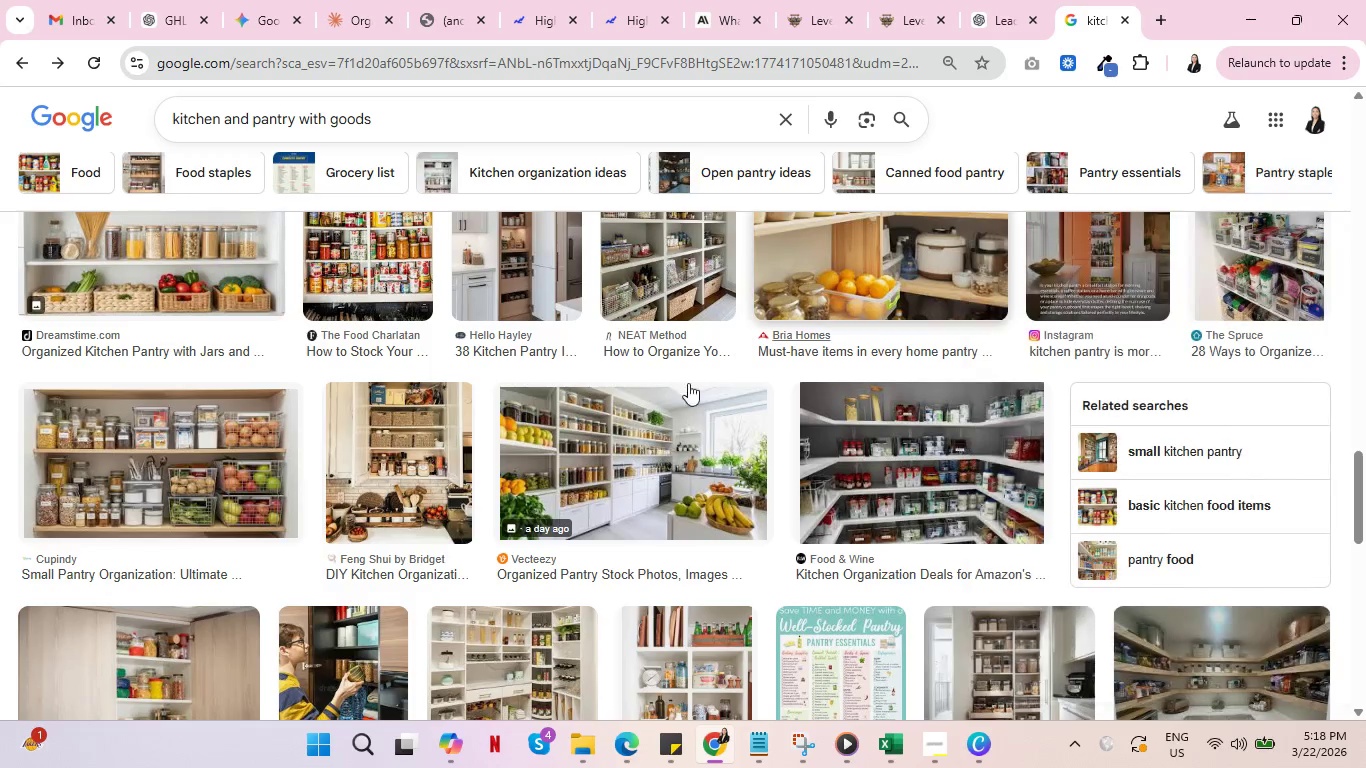 
scroll: coordinate [591, 411], scroll_direction: down, amount: 4.0
 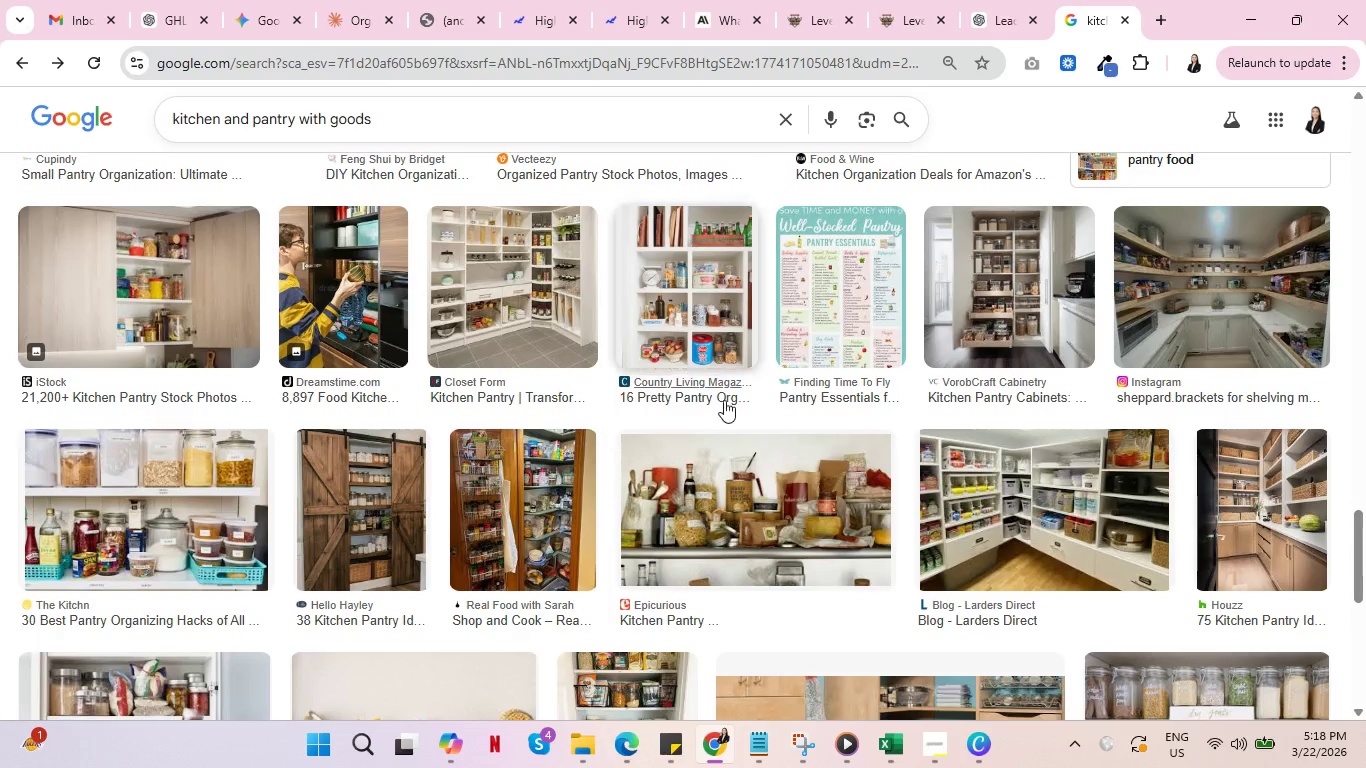 
left_click([1047, 483])
 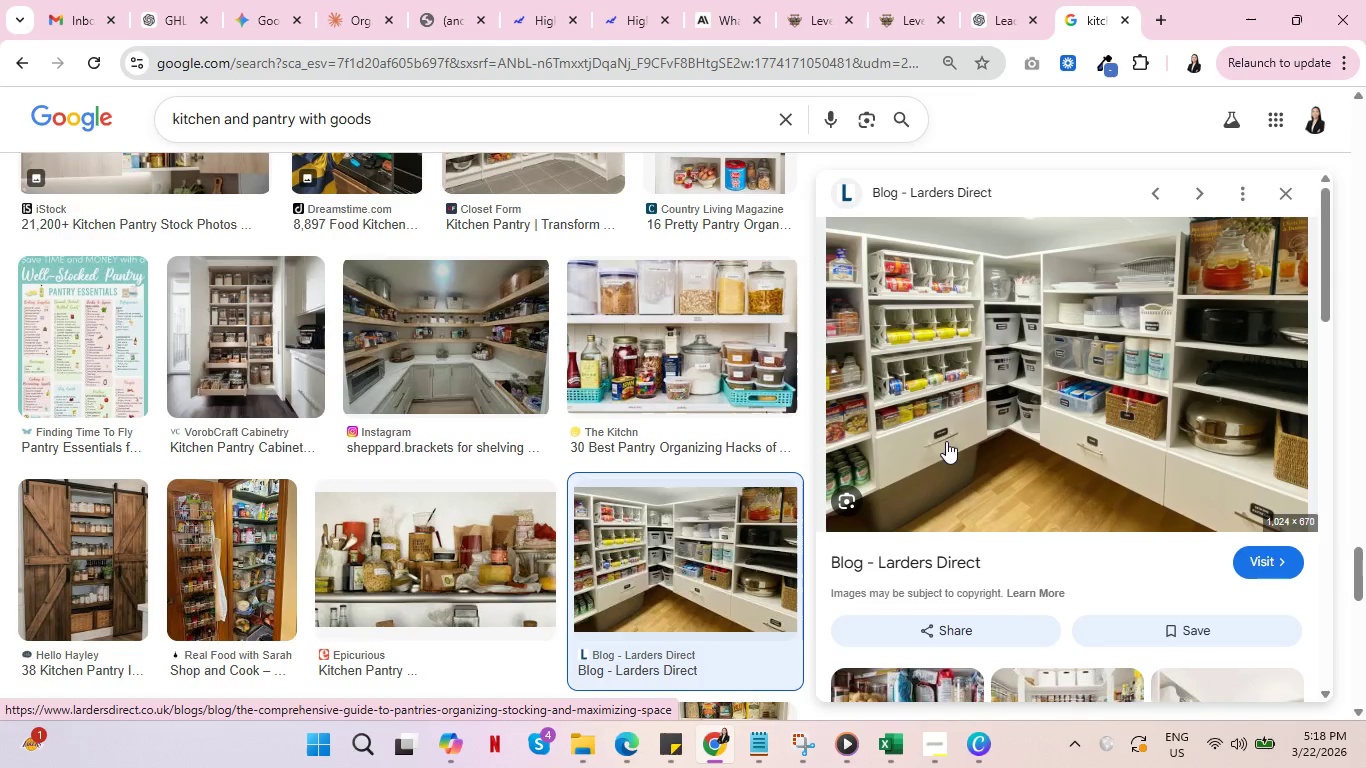 
wait(5.66)
 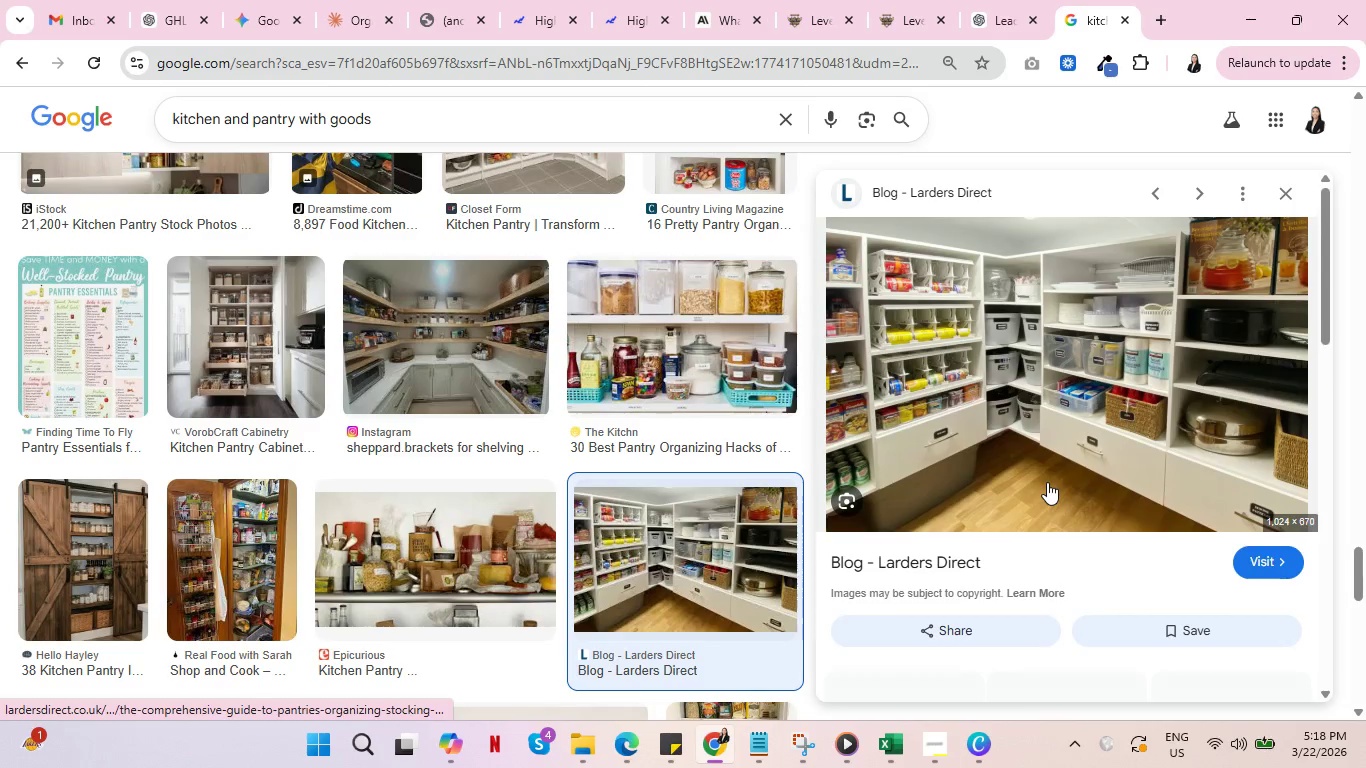 
left_click([1293, 190])
 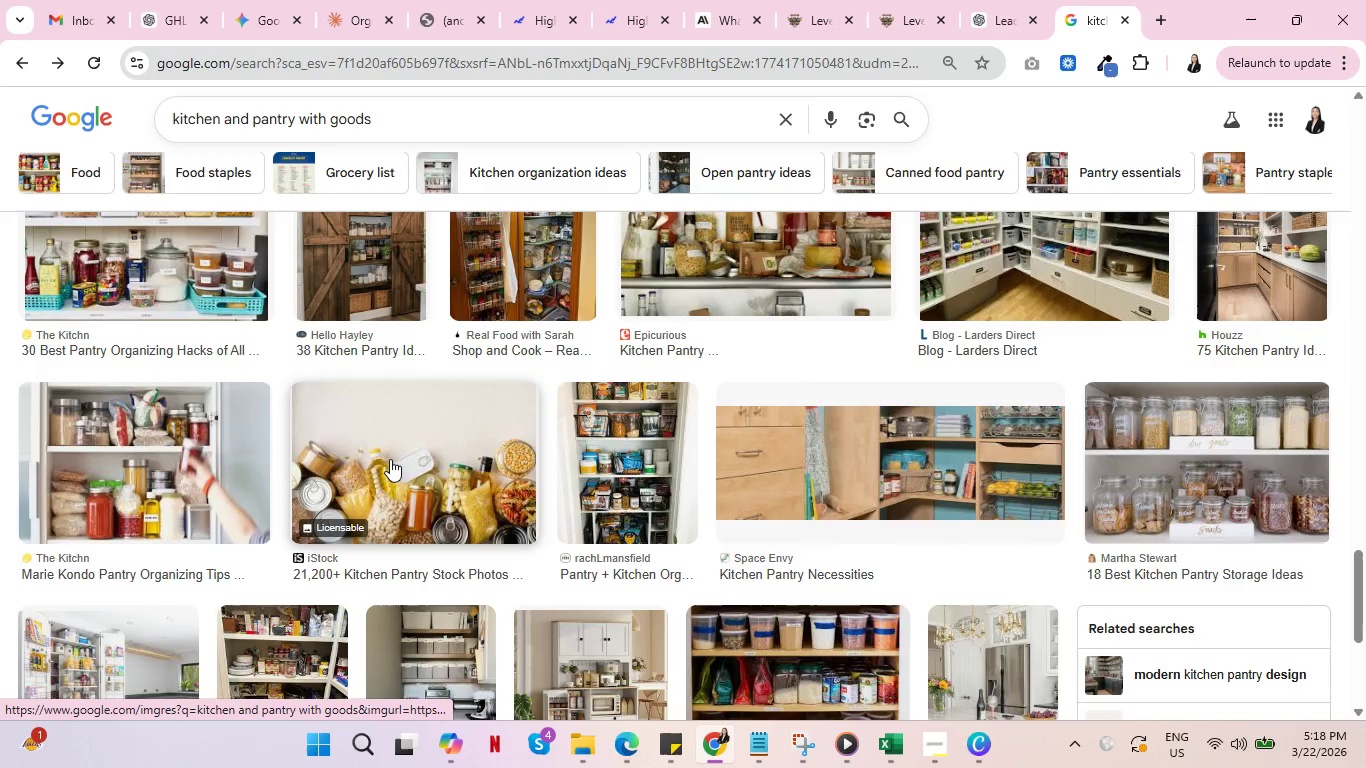 
left_click([396, 460])
 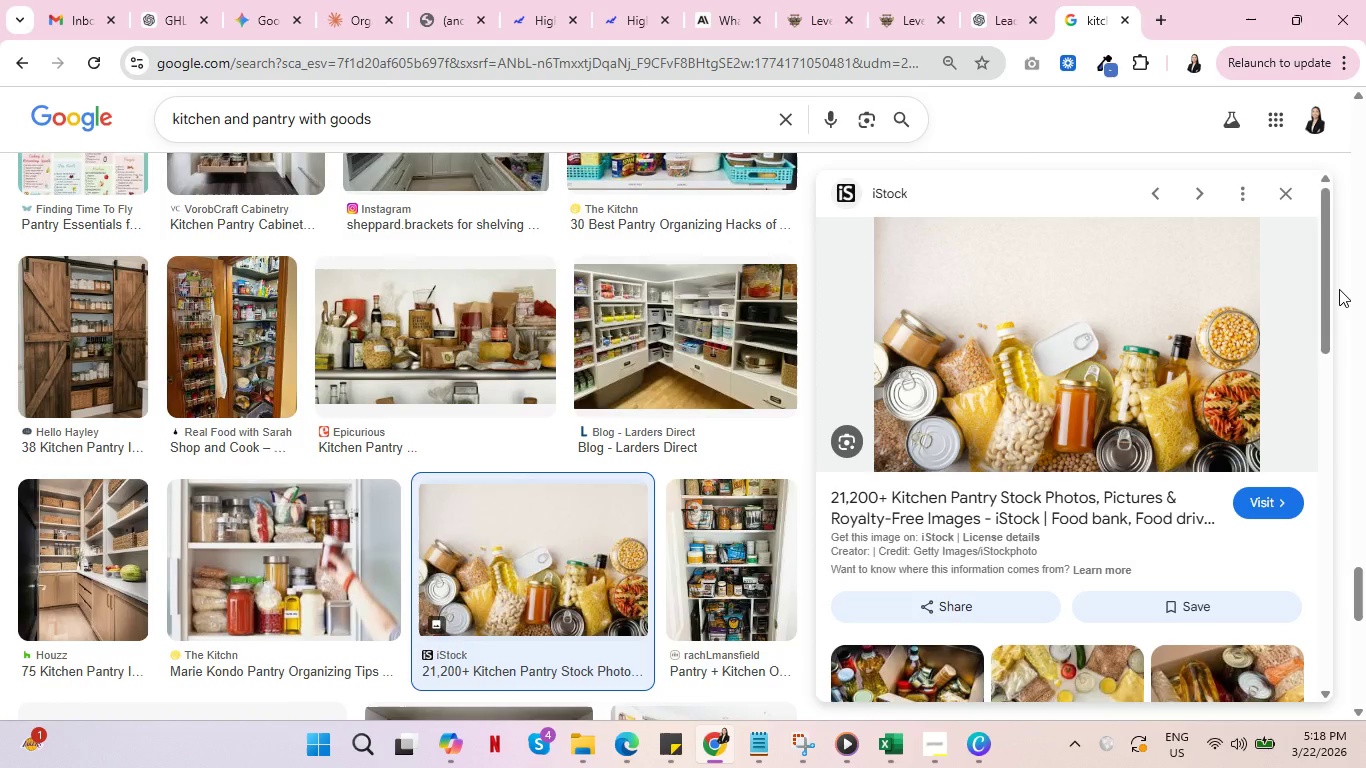 
scroll: coordinate [1308, 303], scroll_direction: down, amount: 5.0
 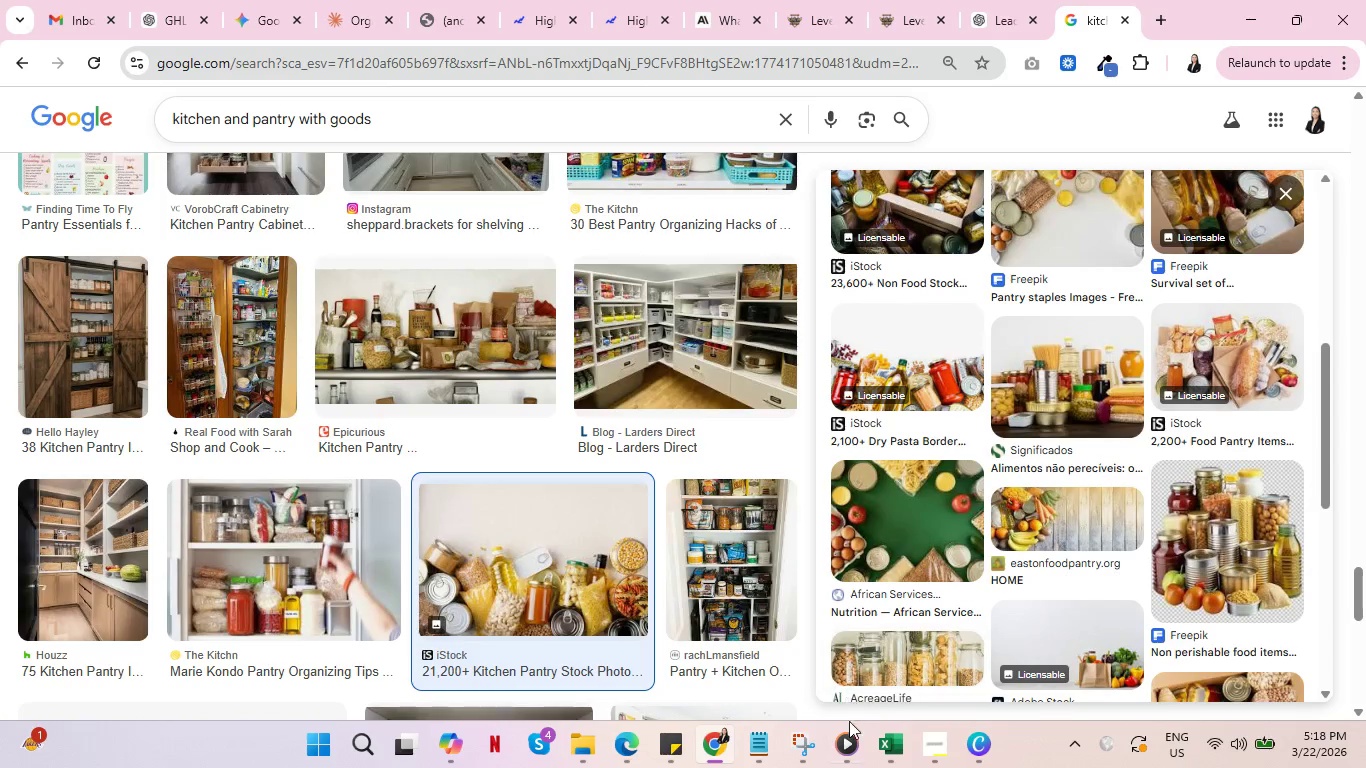 
left_click([817, 0])
 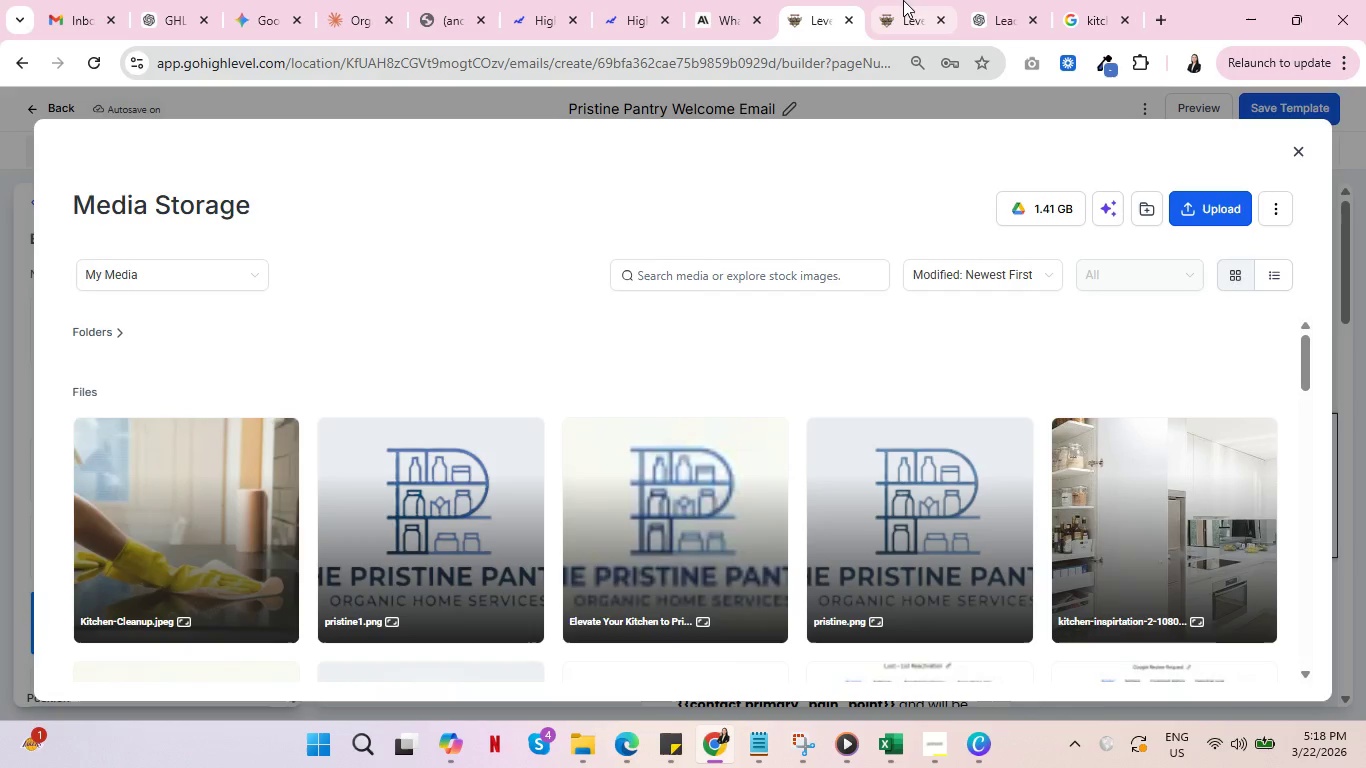 
left_click([903, 0])
 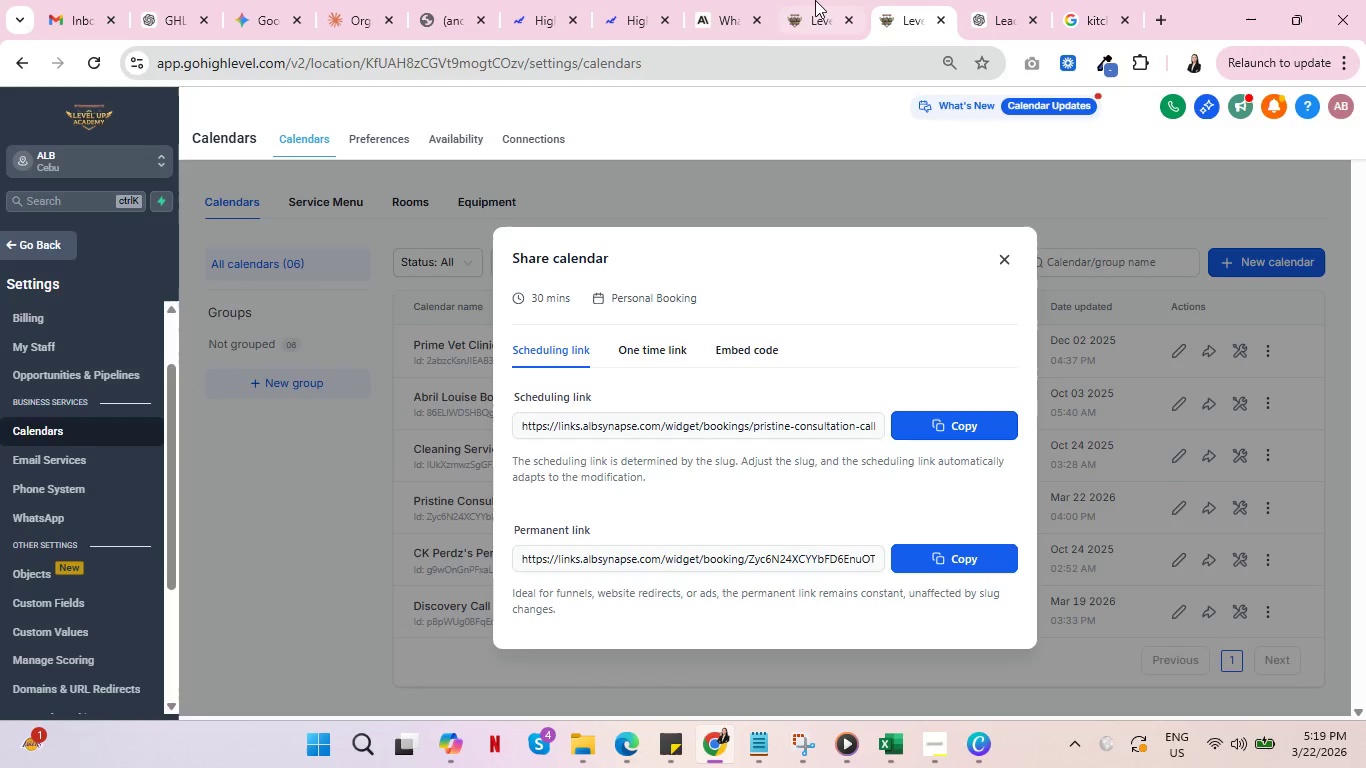 
left_click([815, 0])
 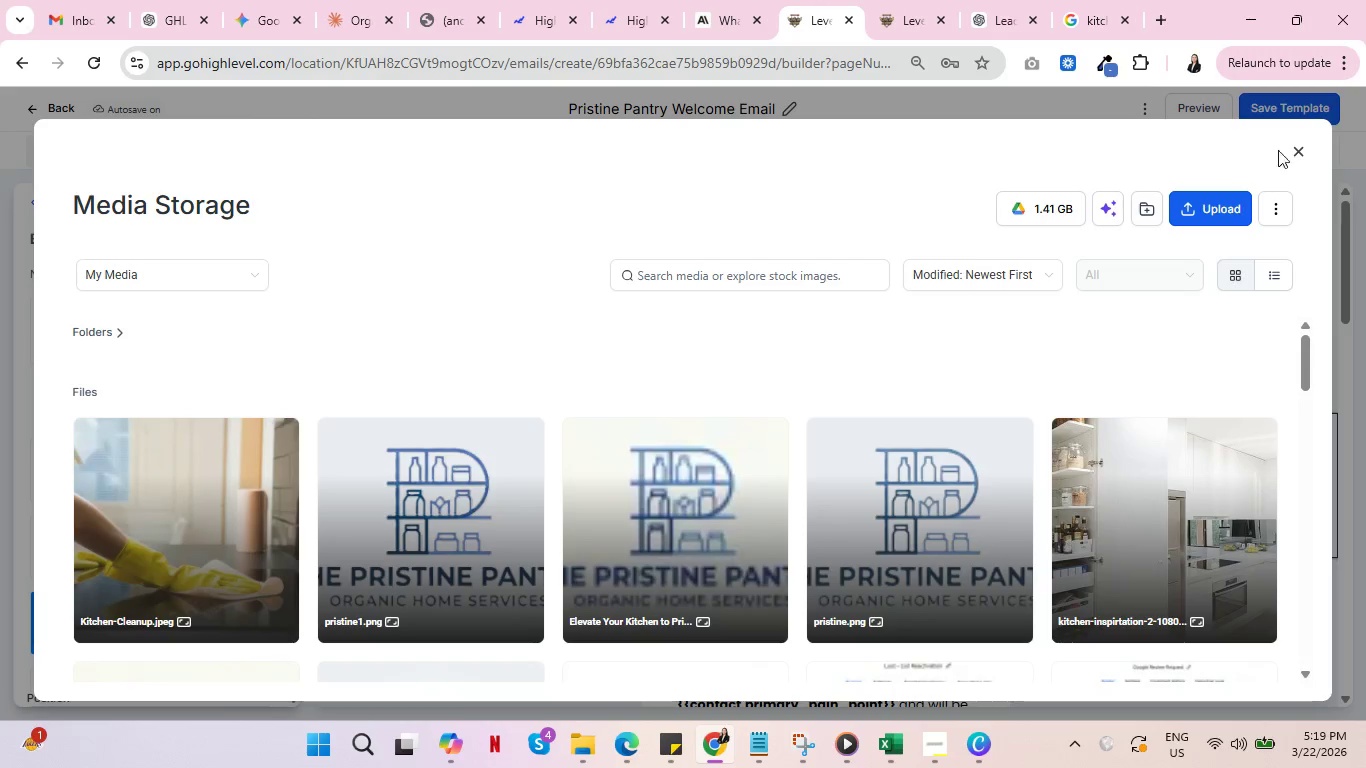 
left_click([1303, 147])
 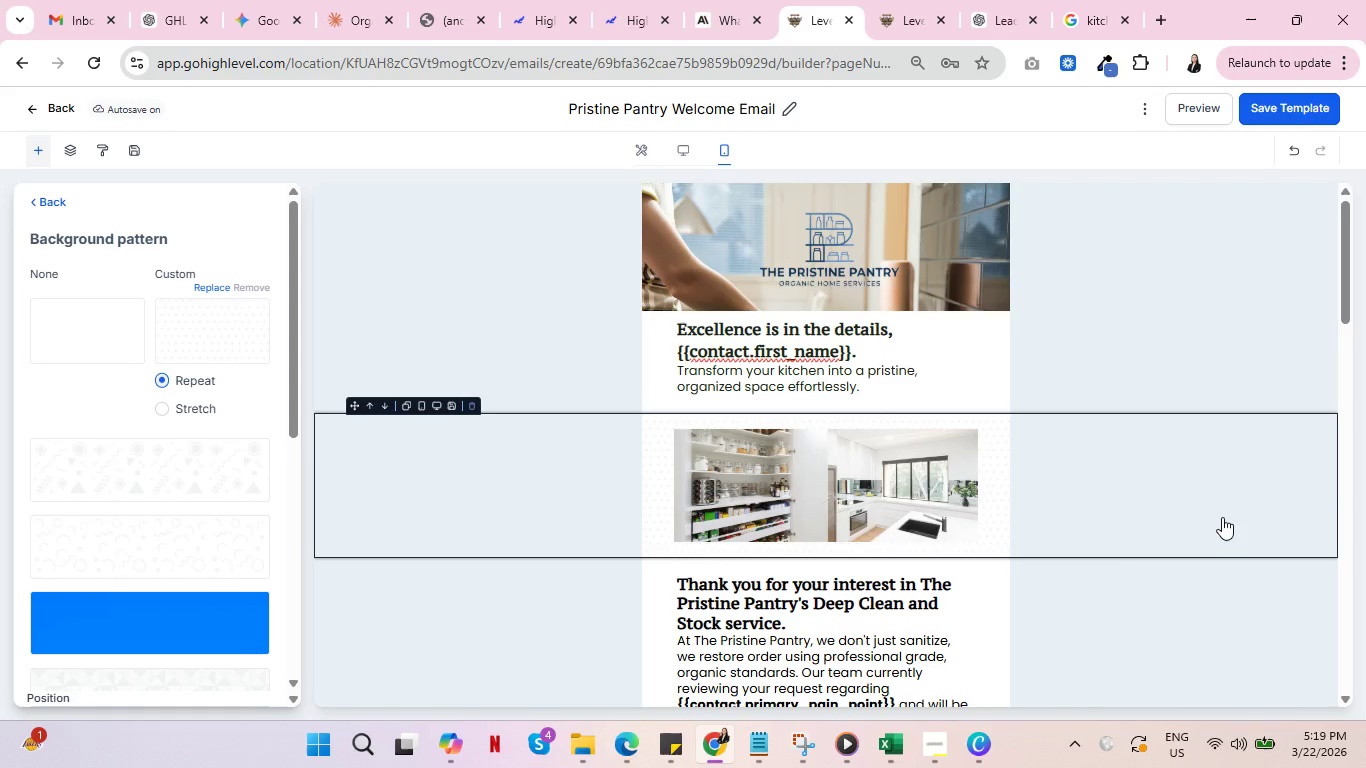 
scroll: coordinate [1220, 516], scroll_direction: up, amount: 4.0
 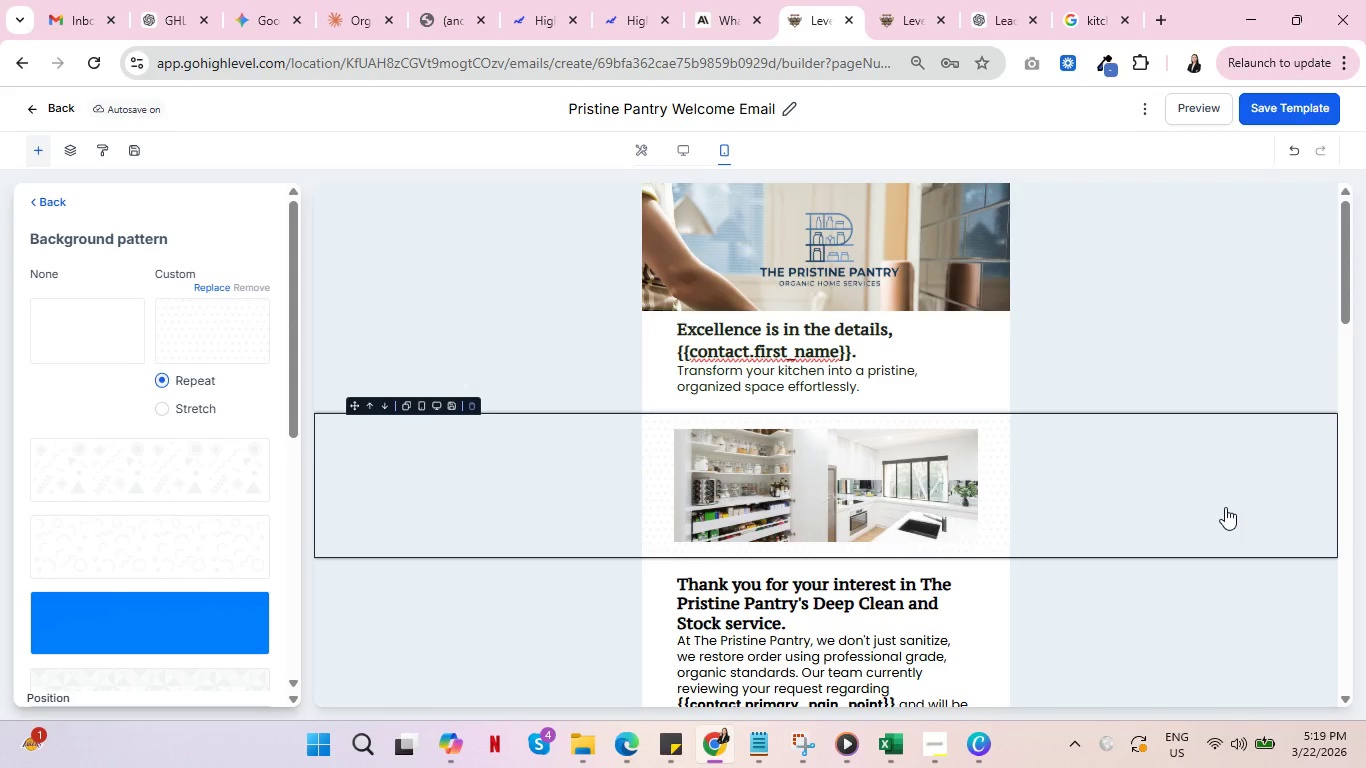 
scroll: coordinate [1113, 490], scroll_direction: down, amount: 6.0
 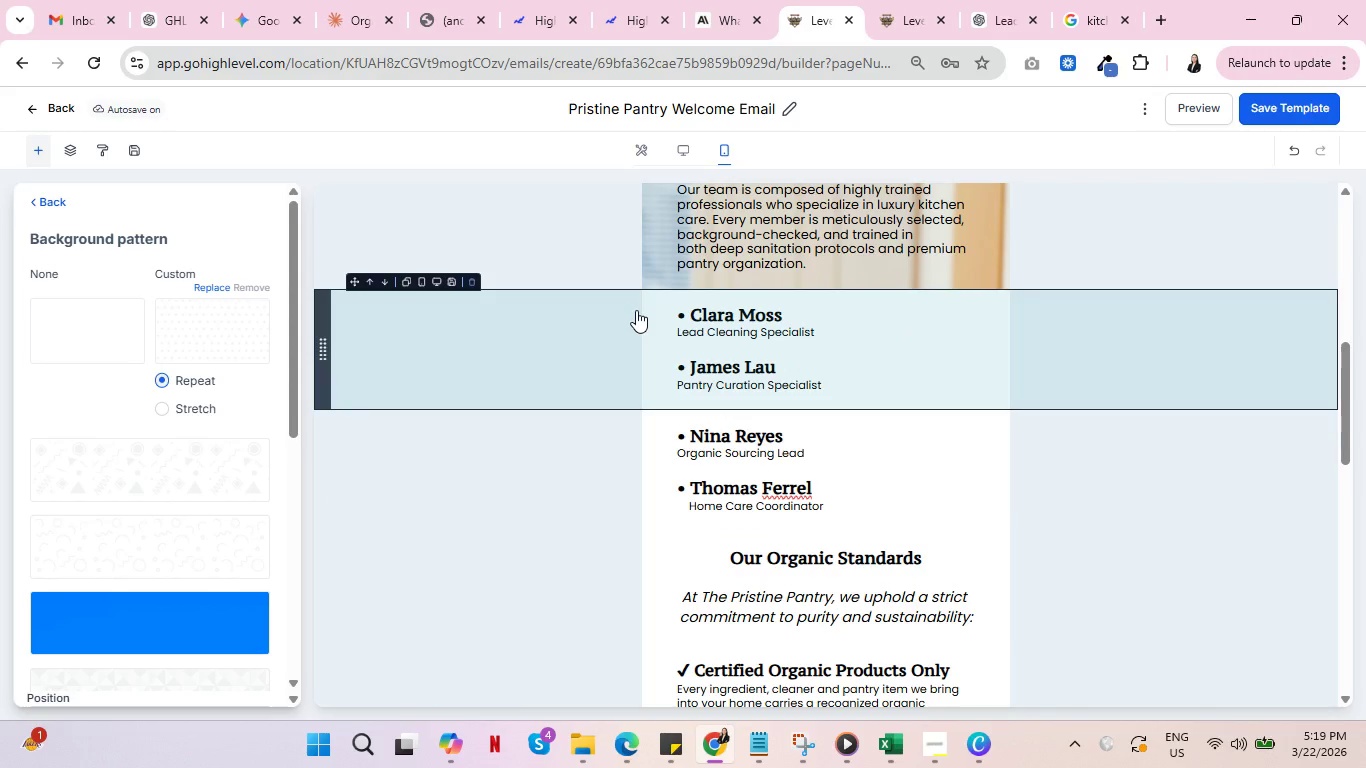 
left_click([636, 310])
 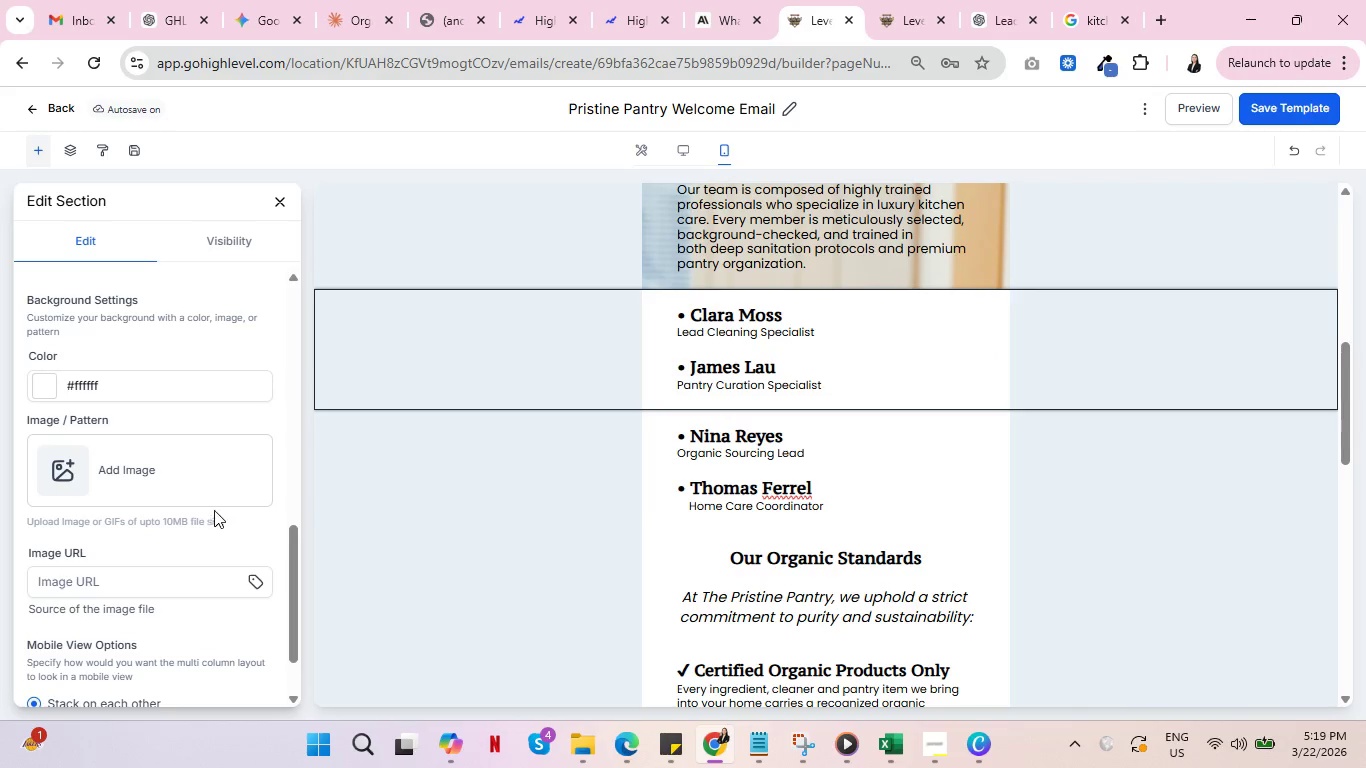 
scroll: coordinate [212, 514], scroll_direction: down, amount: 1.0
 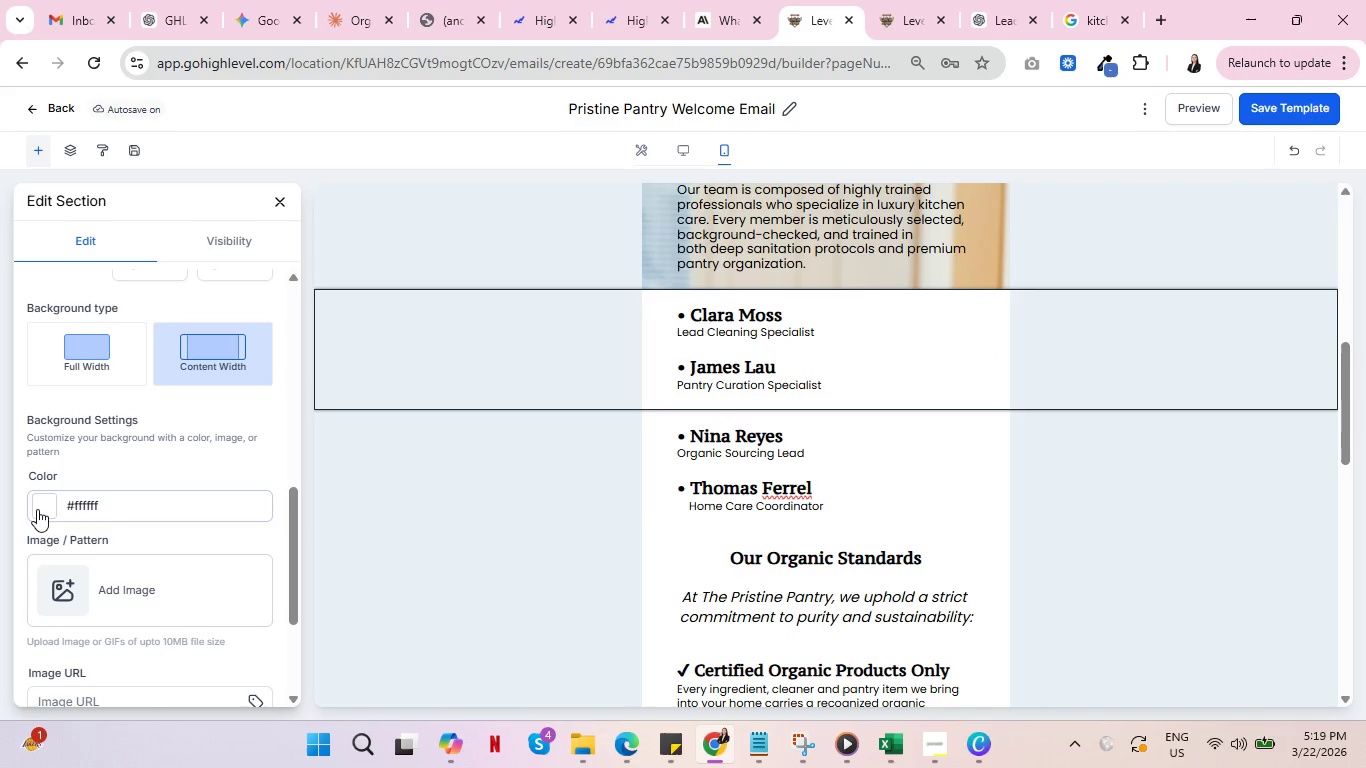 
left_click([39, 510])
 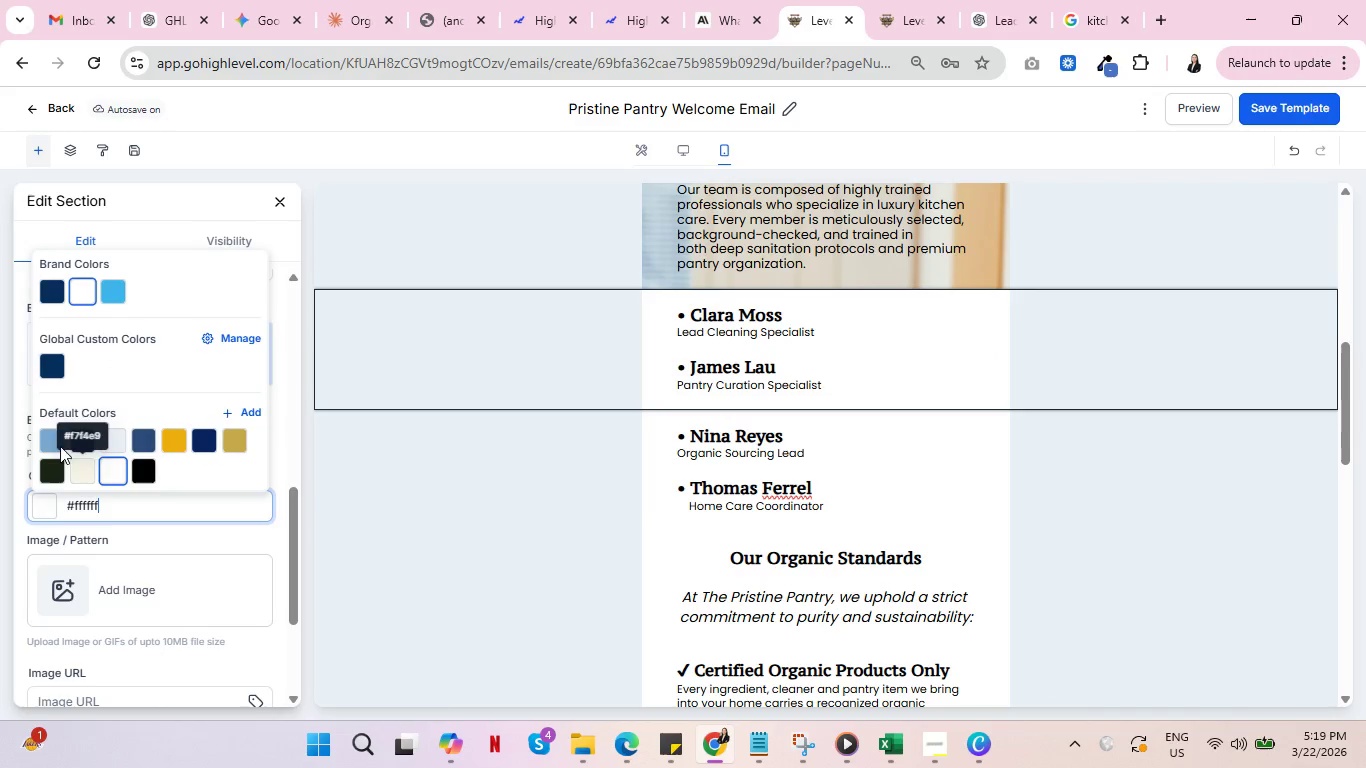 
left_click([59, 443])
 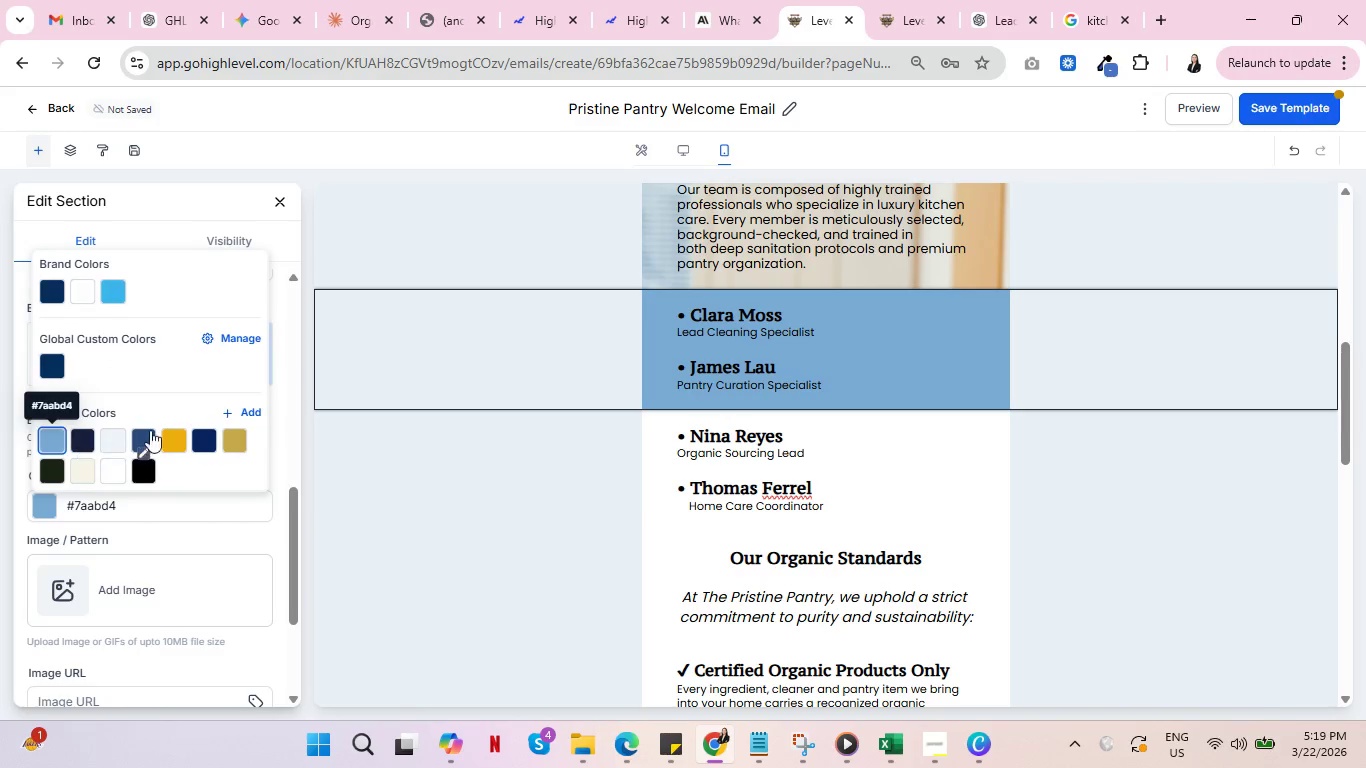 
left_click([145, 436])
 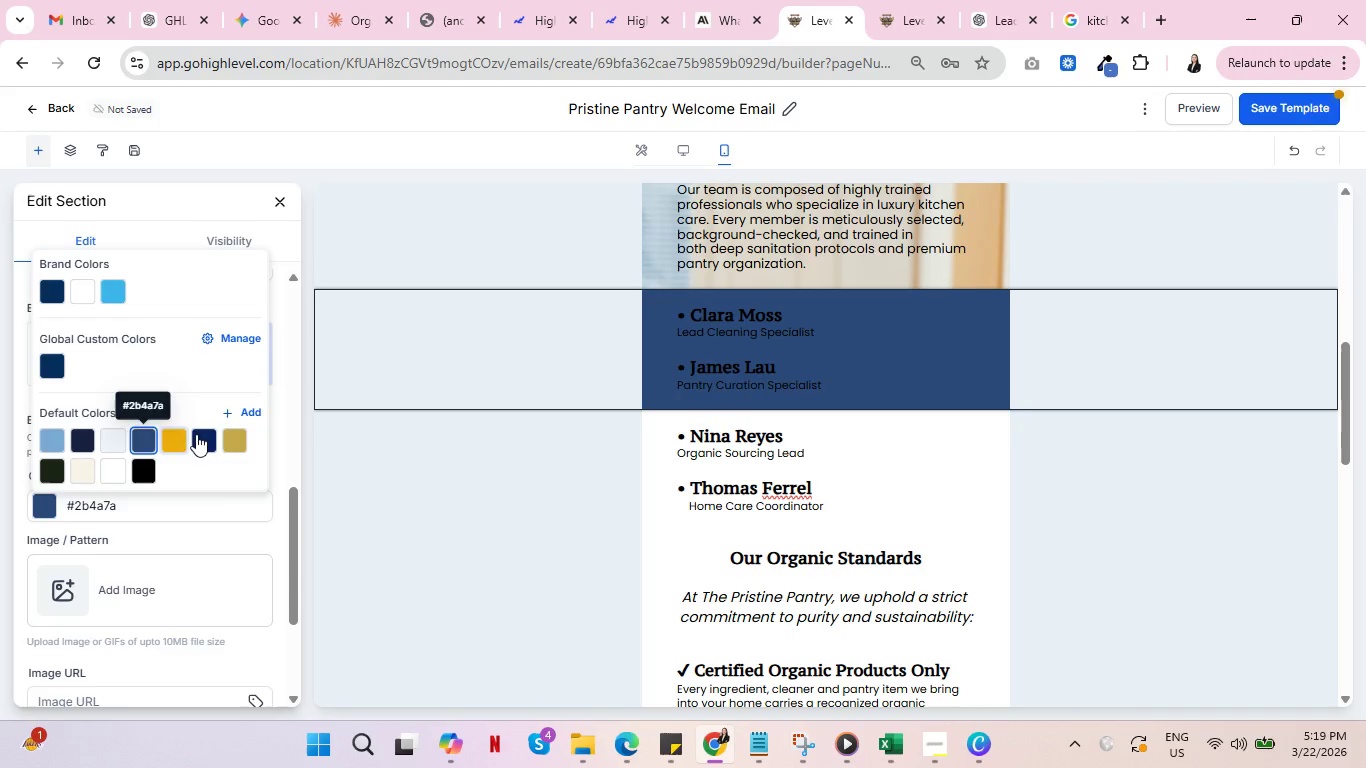 
left_click([203, 435])
 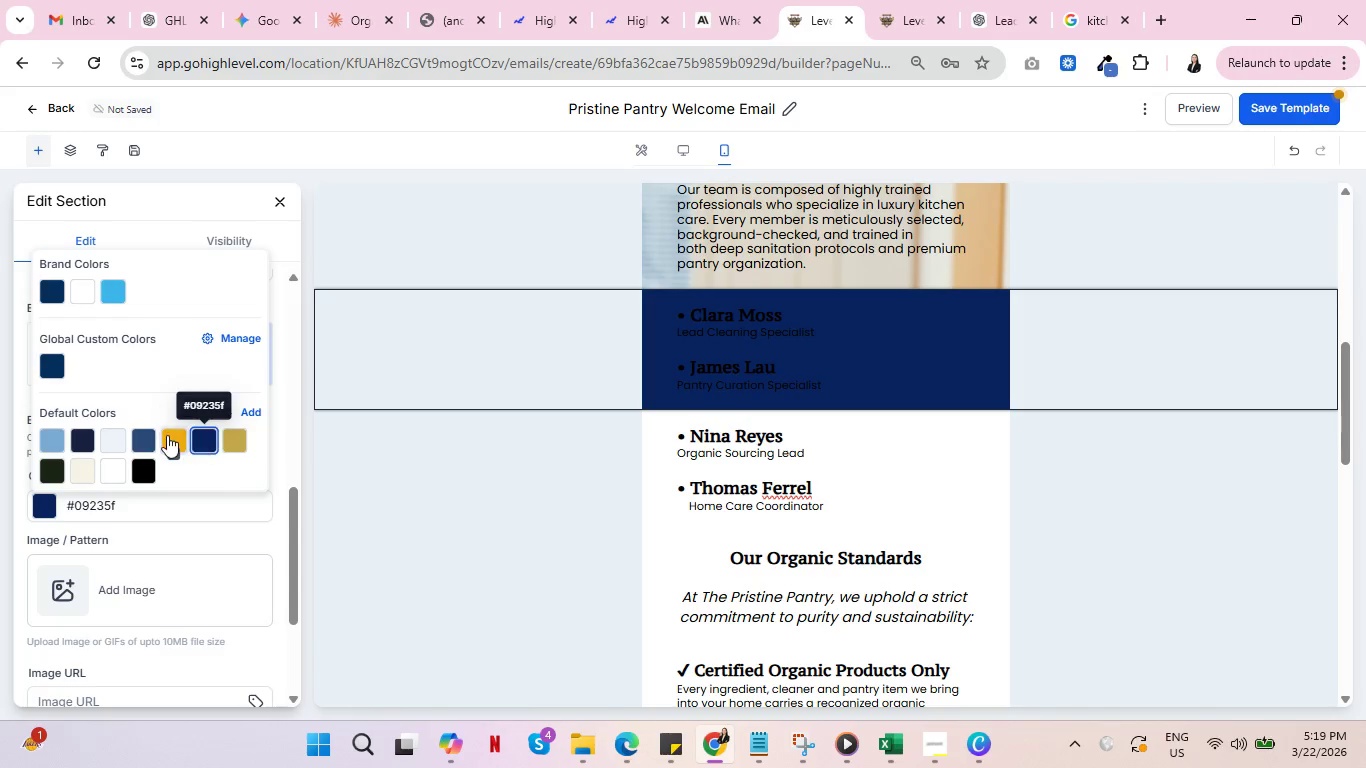 
left_click([164, 435])
 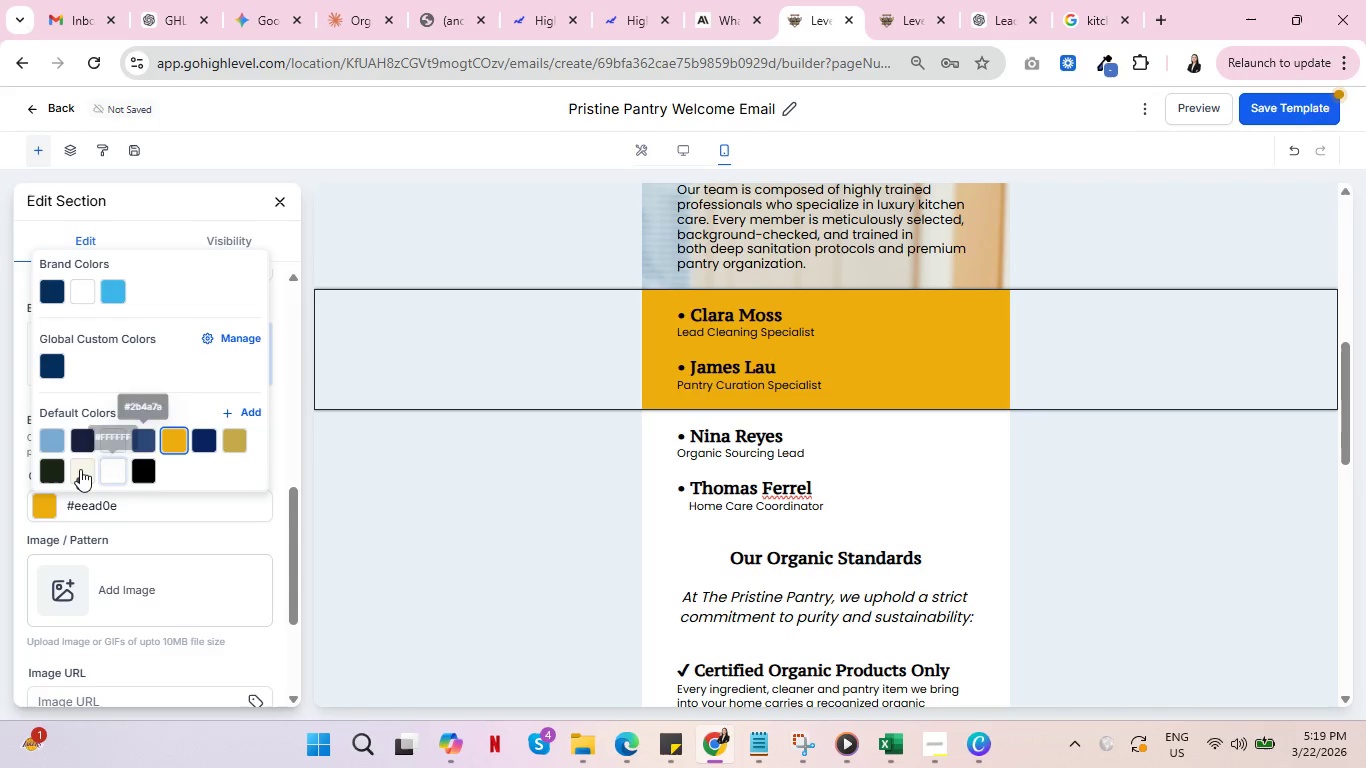 
left_click([79, 469])
 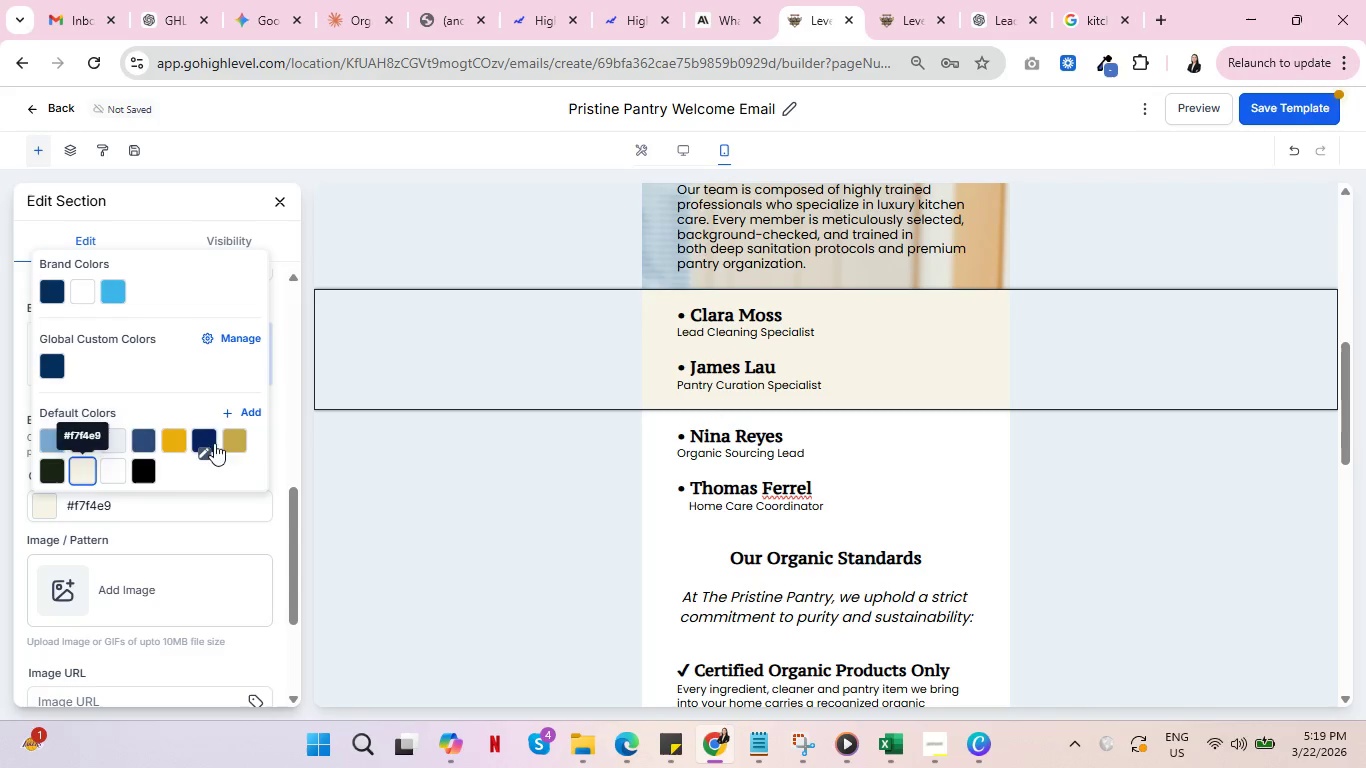 
left_click([247, 442])
 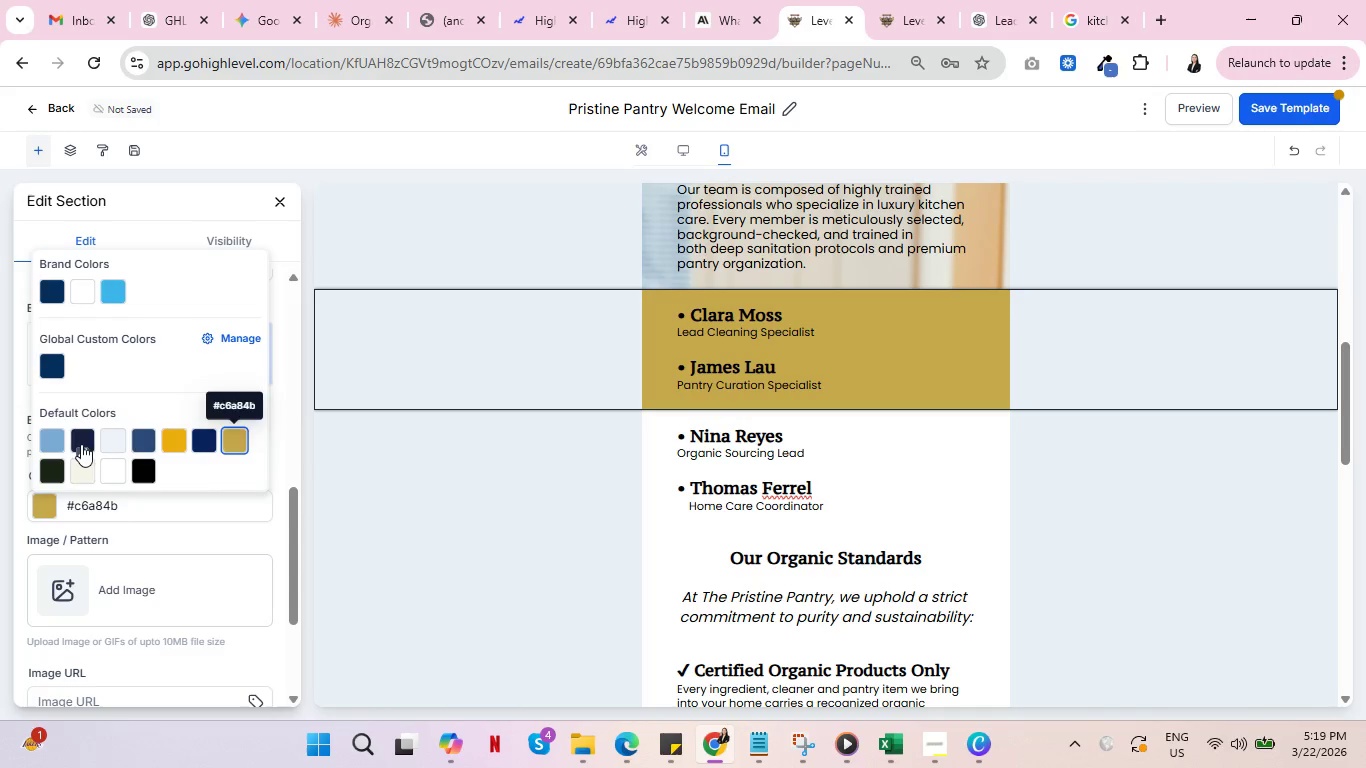 
left_click([49, 439])
 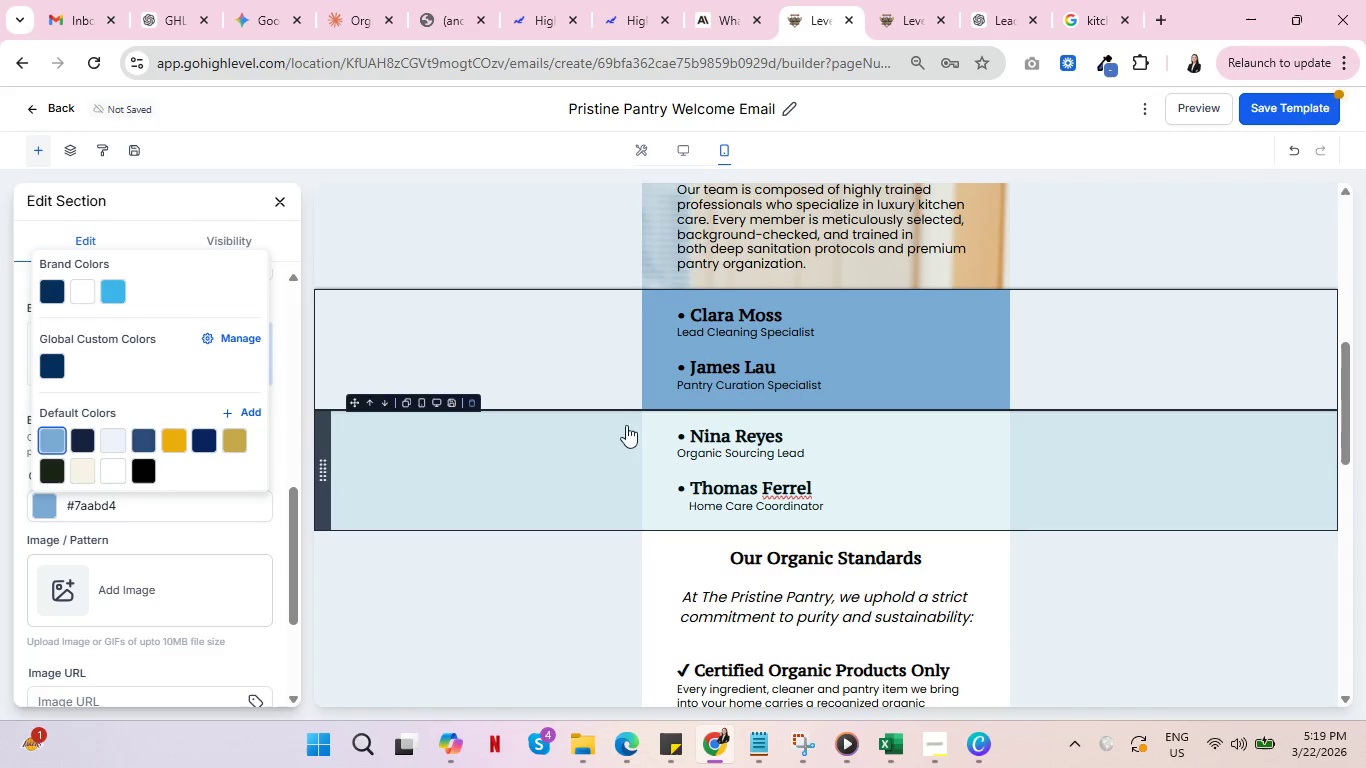 
left_click([651, 421])
 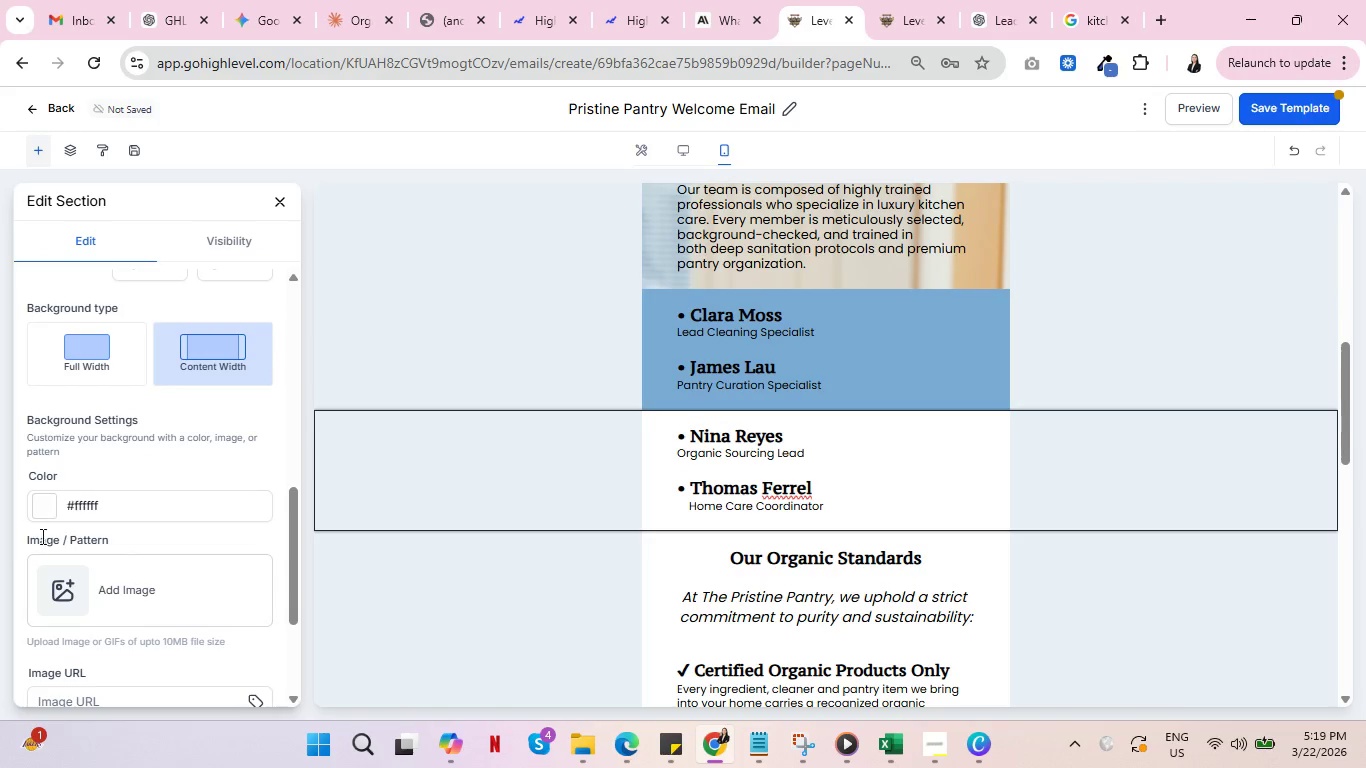 
left_click([38, 506])
 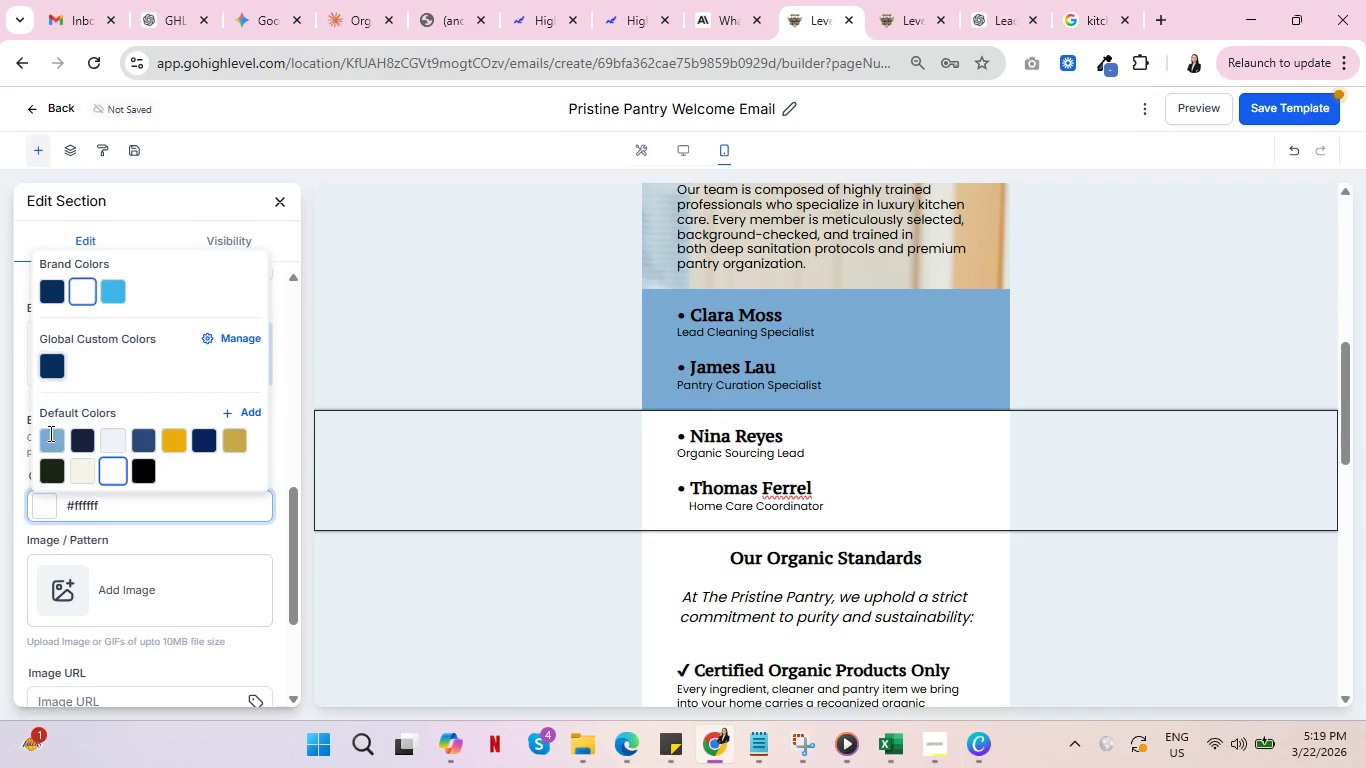 
left_click([52, 452])
 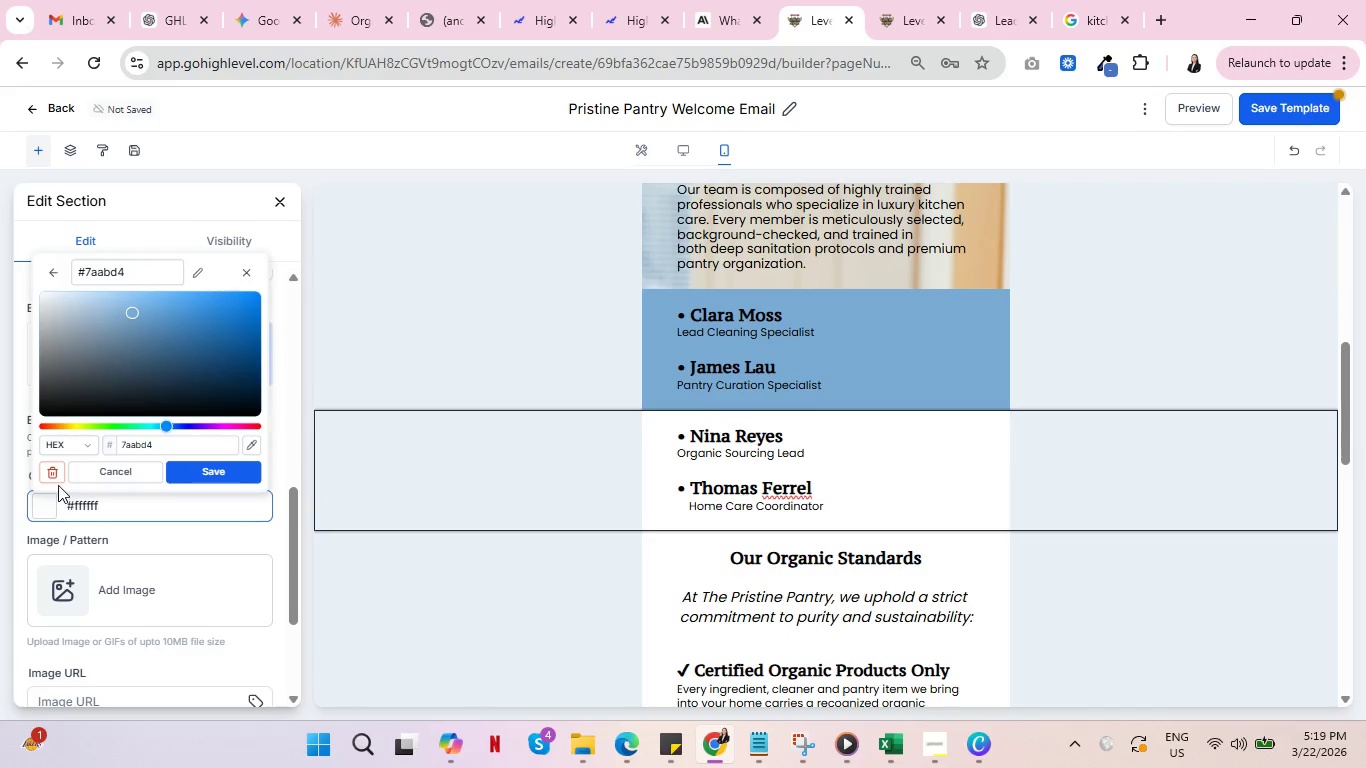 
left_click([117, 474])
 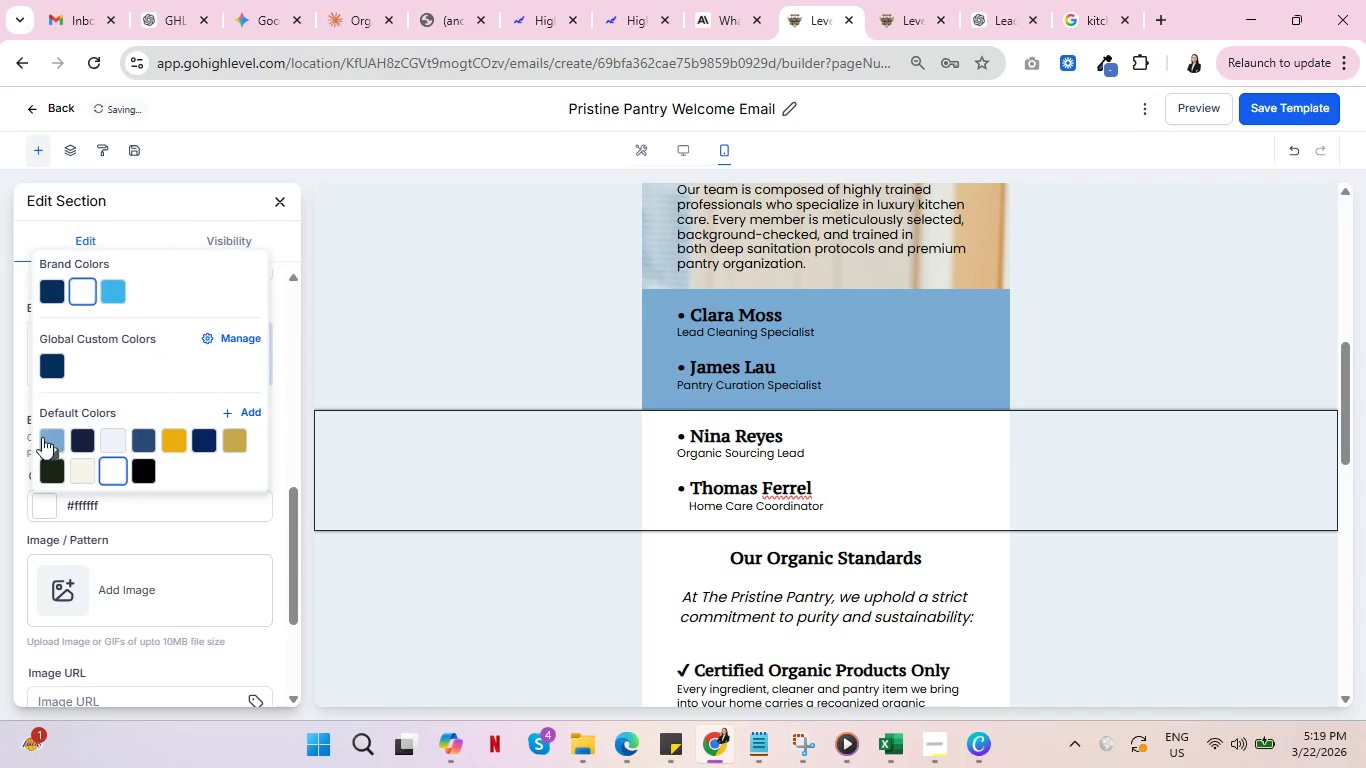 
left_click([48, 437])
 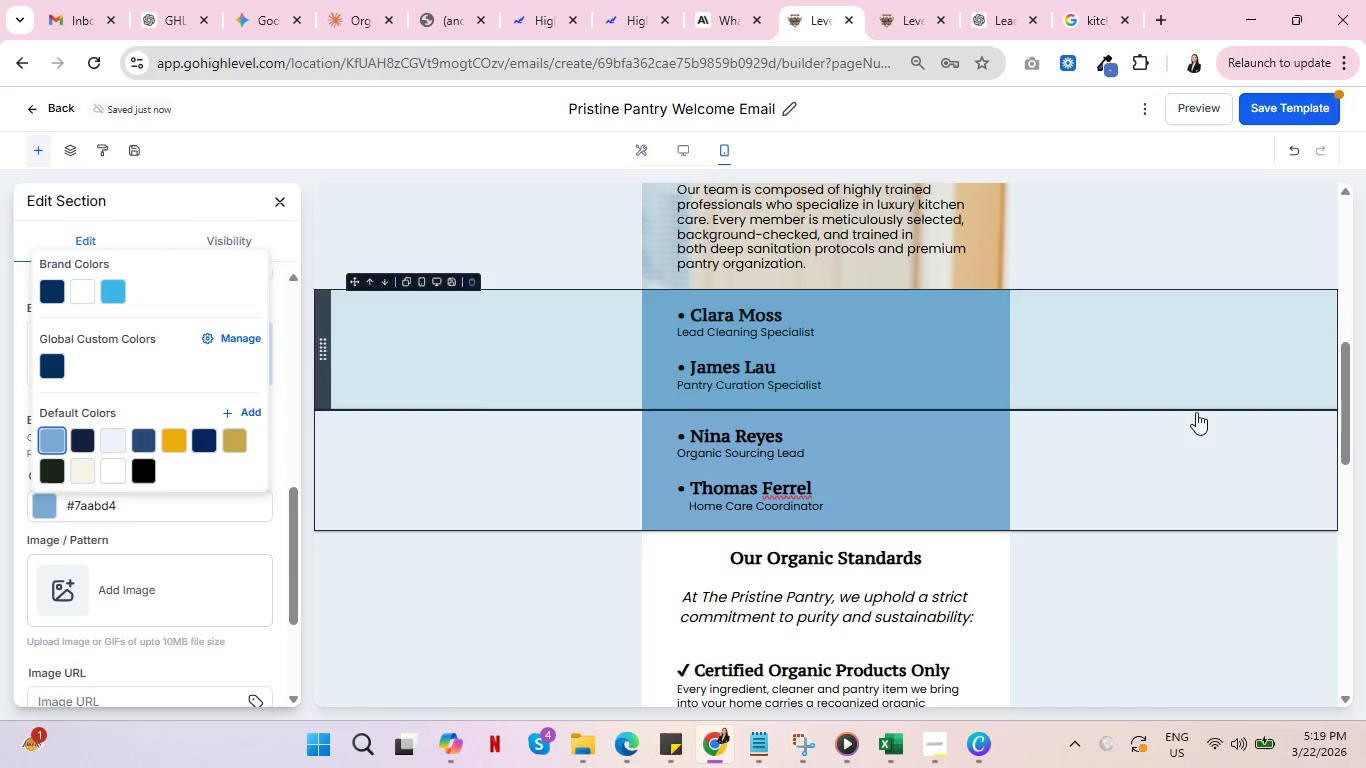 
left_click([1234, 499])
 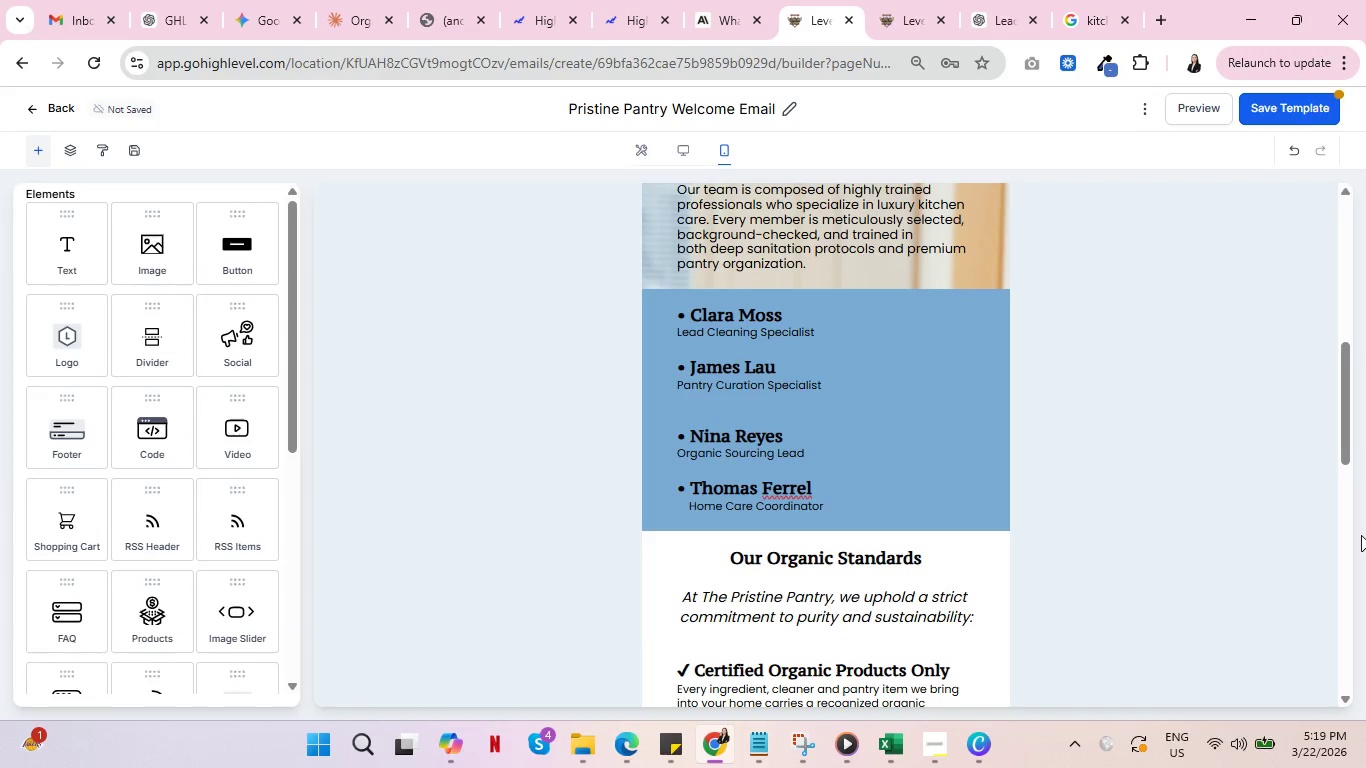 
scroll: coordinate [1242, 493], scroll_direction: up, amount: 8.0
 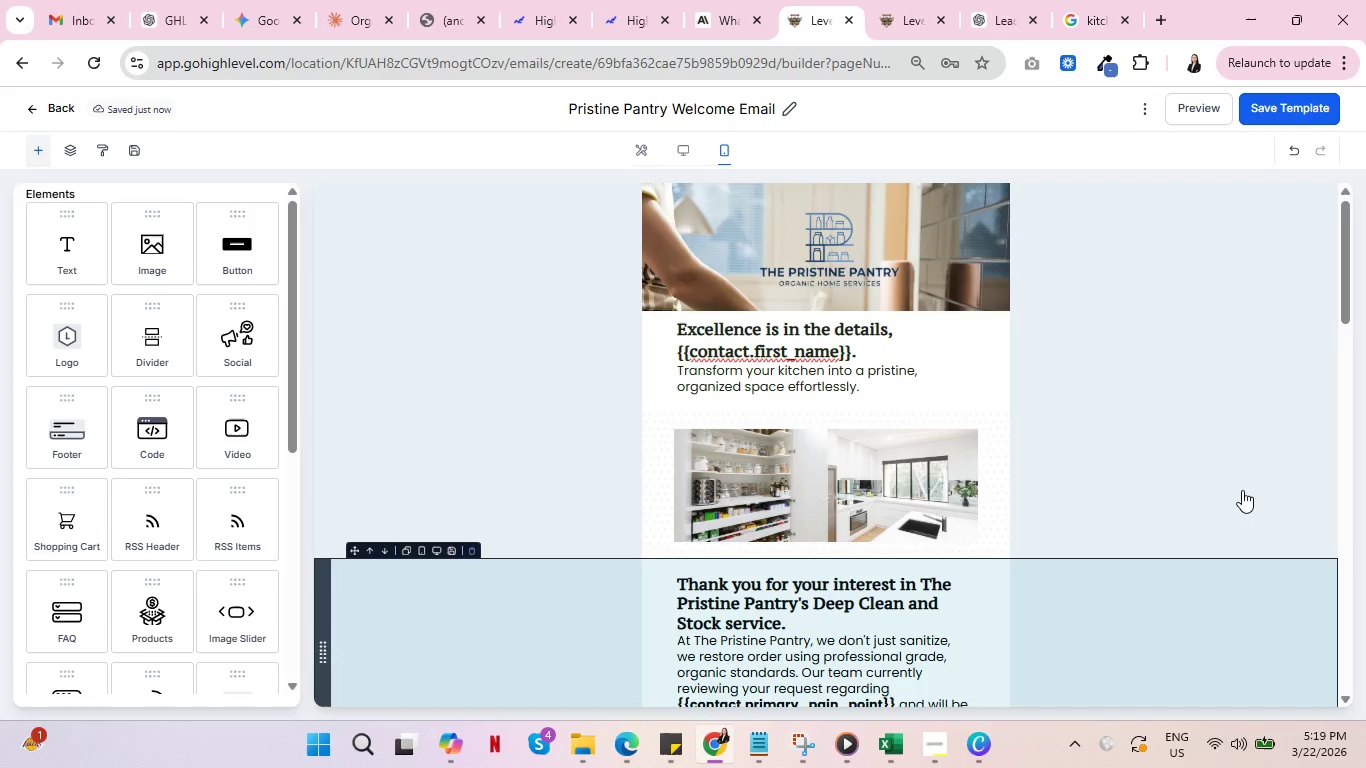 
scroll: coordinate [1243, 492], scroll_direction: down, amount: 7.0
 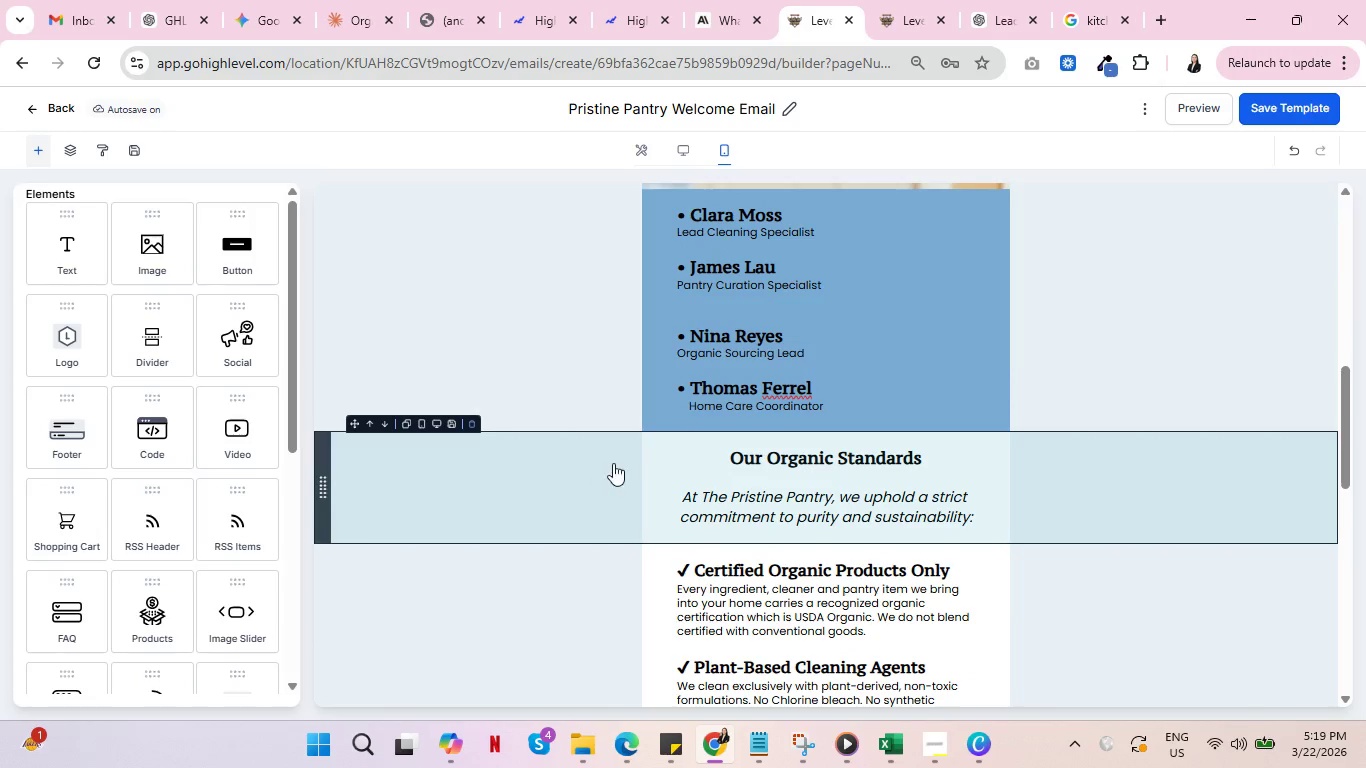 
left_click([646, 458])
 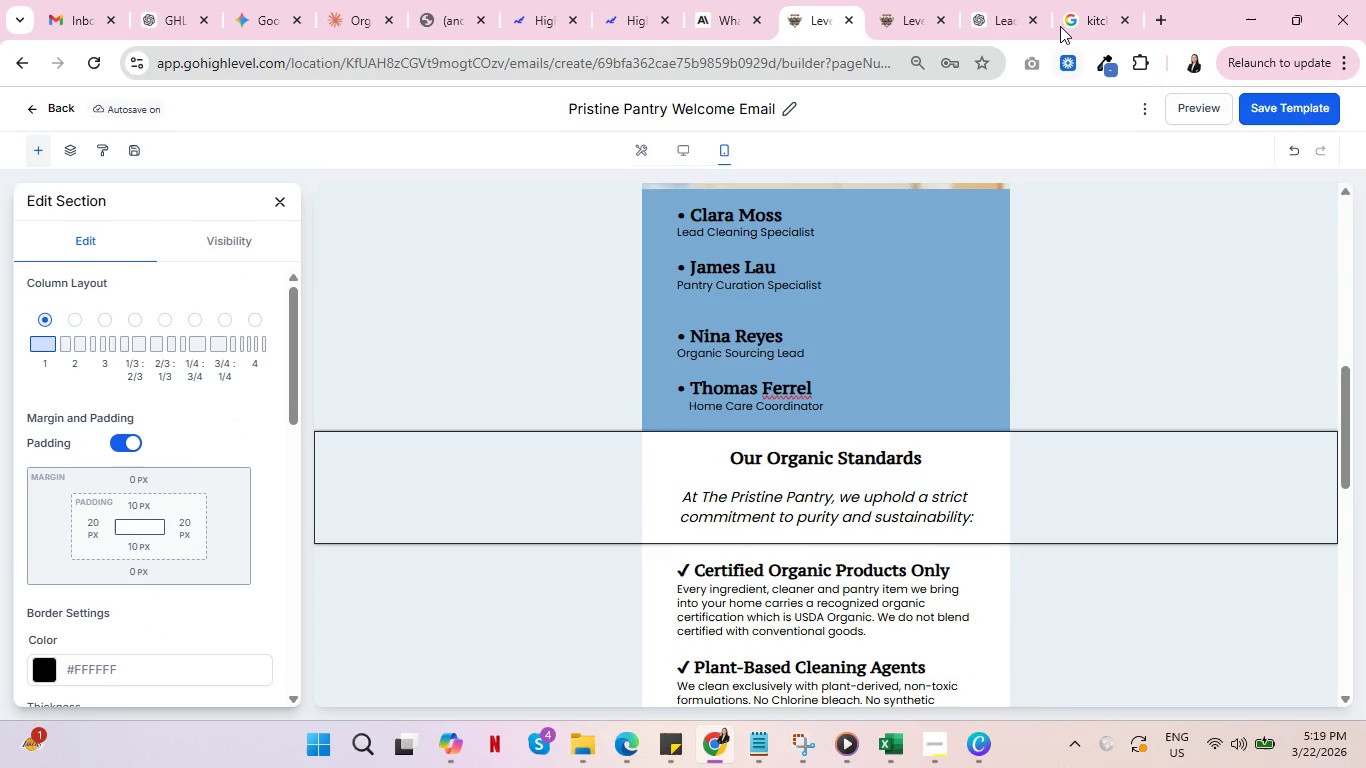 
left_click([1081, 0])
 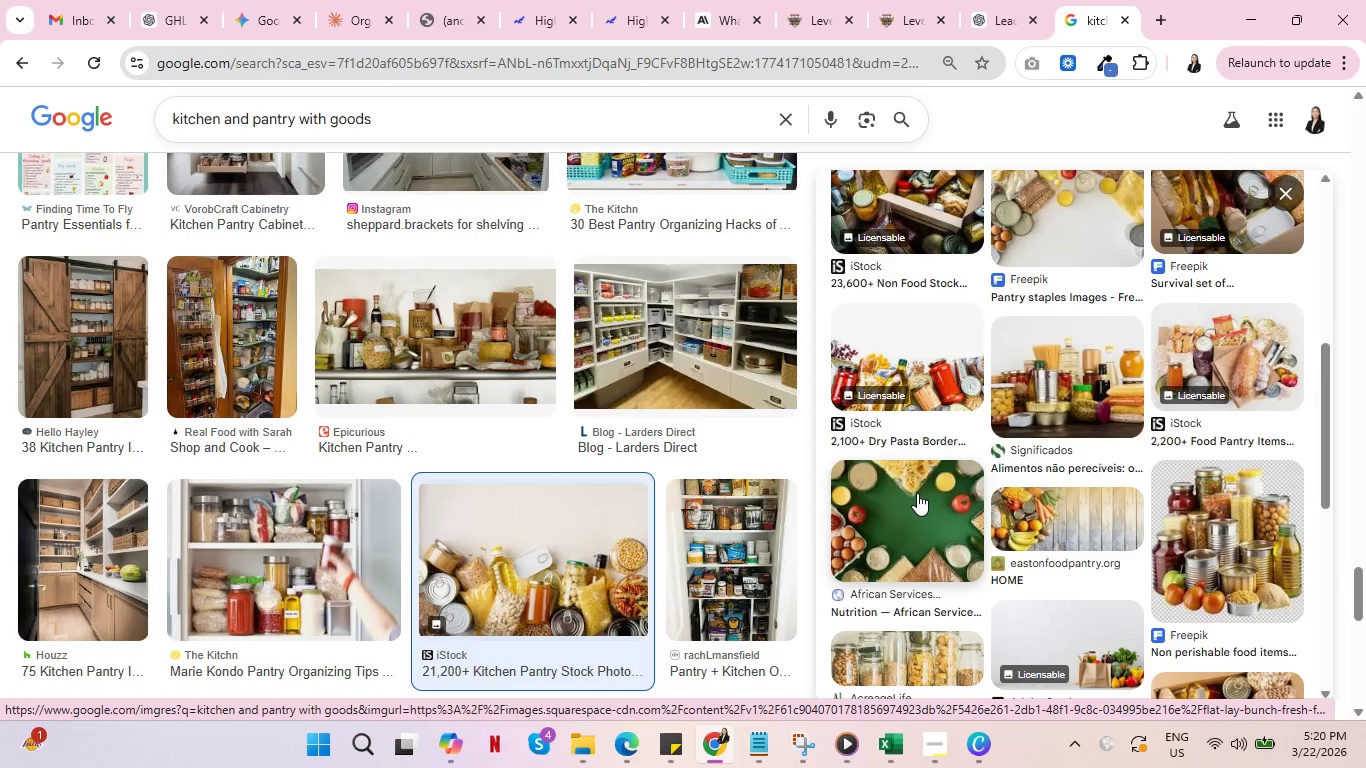 
wait(6.94)
 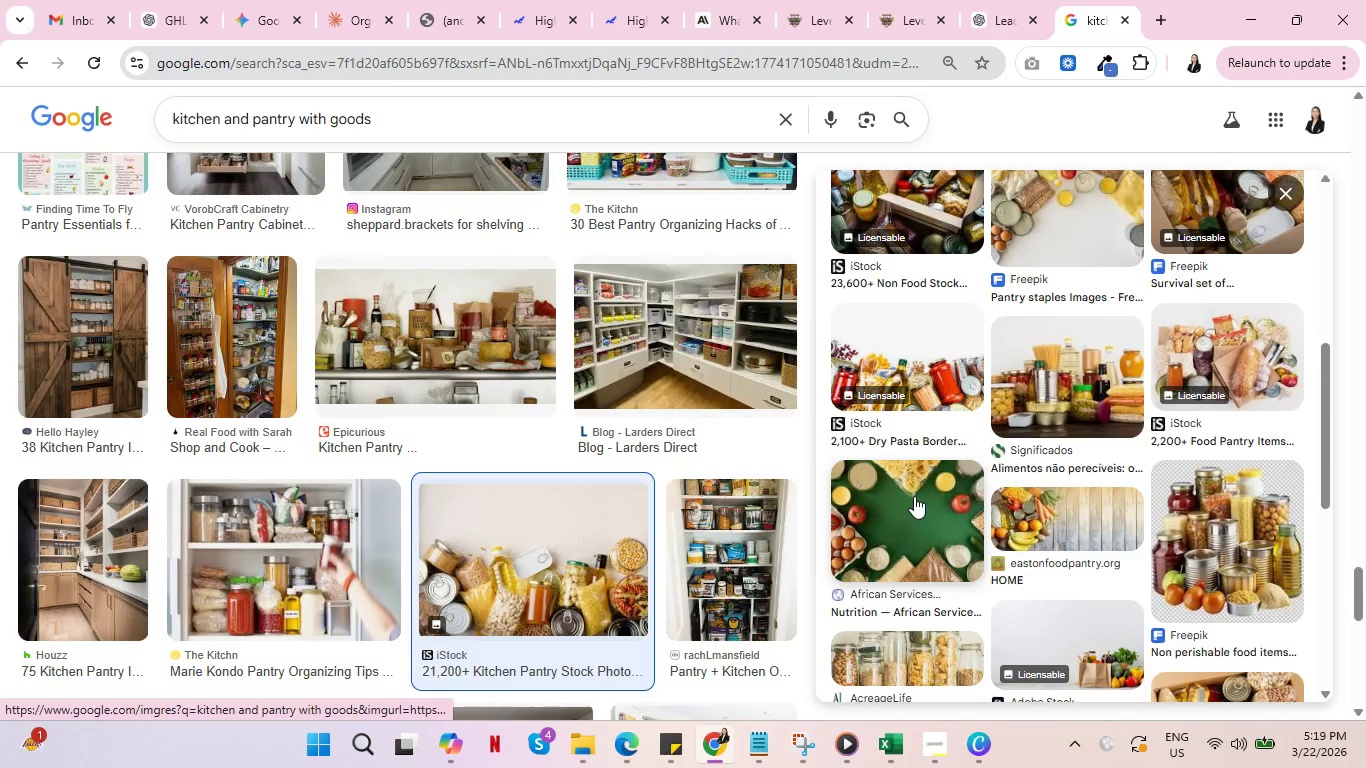 
scroll: coordinate [917, 493], scroll_direction: down, amount: 1.0
 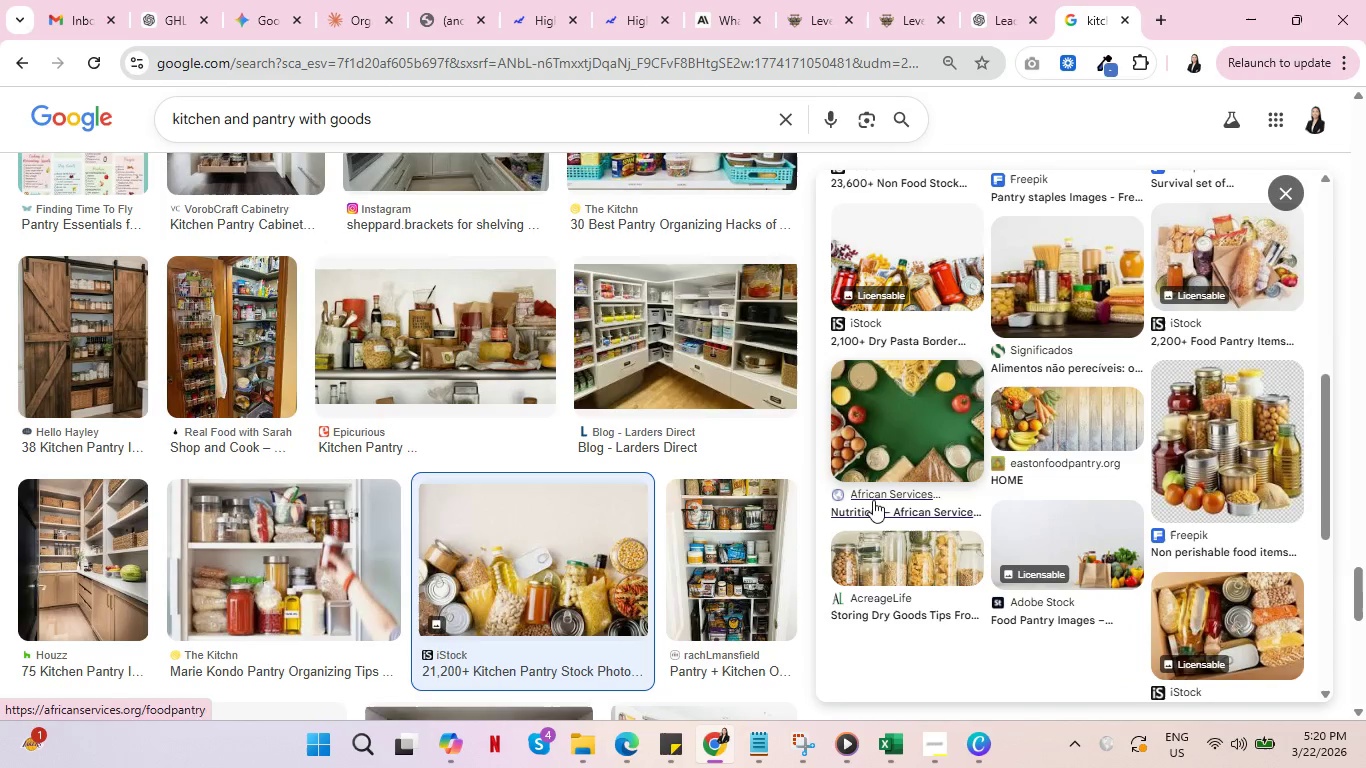 
left_click([536, 560])
 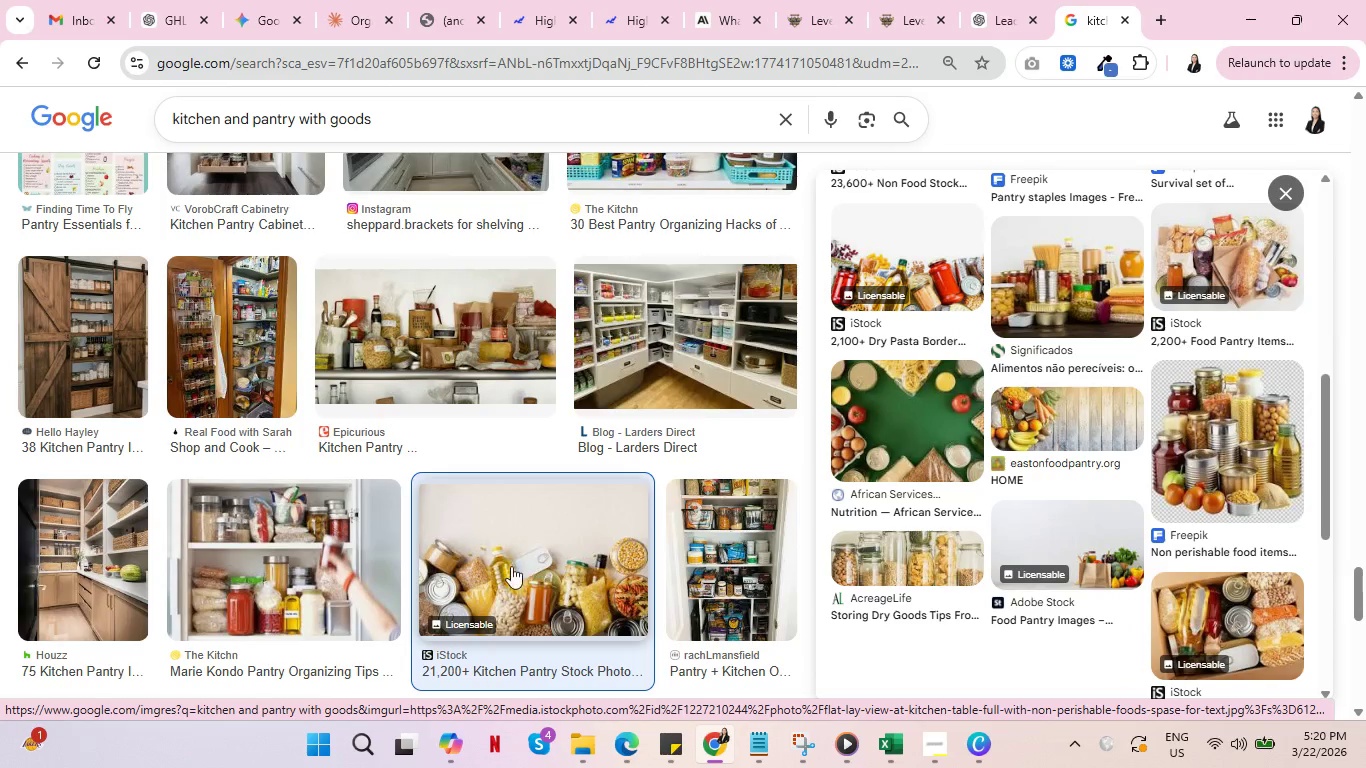 
left_click([507, 567])
 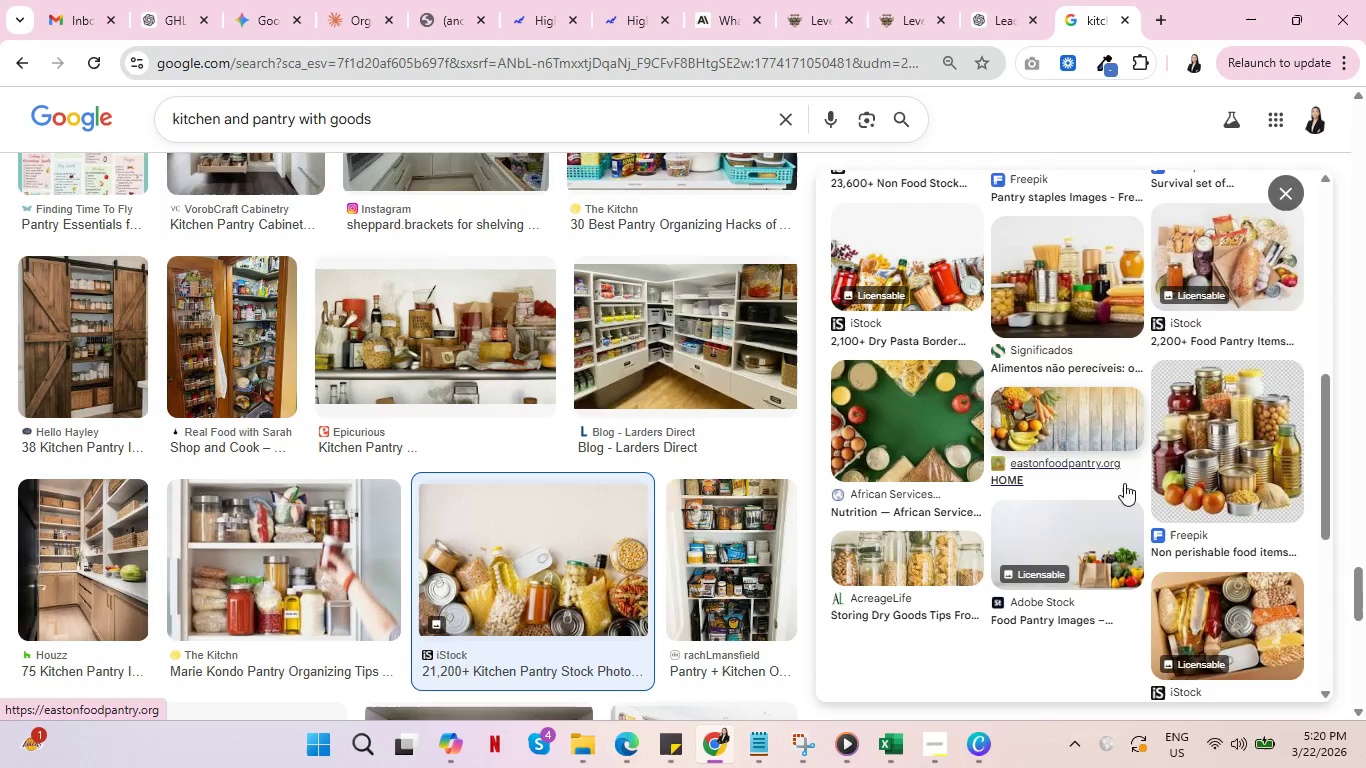 
scroll: coordinate [1073, 485], scroll_direction: up, amount: 11.0
 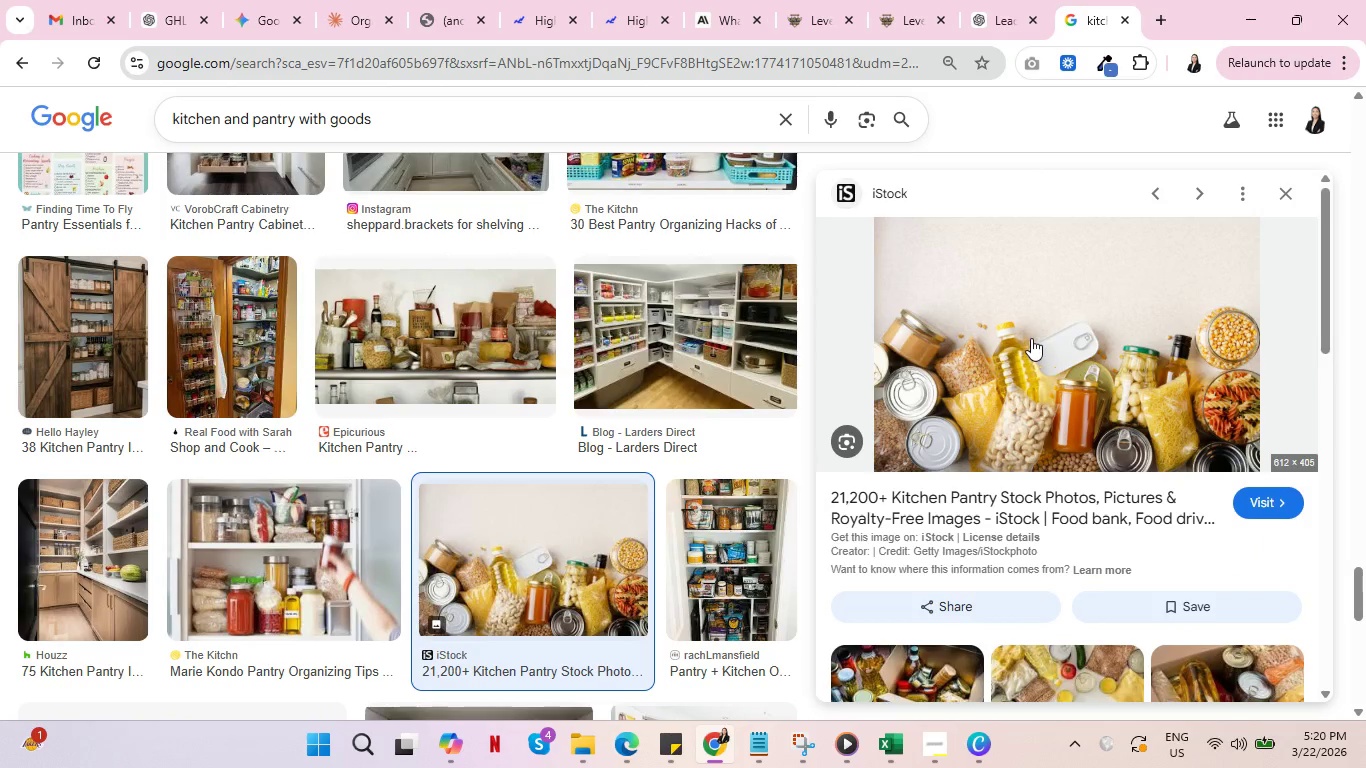 
right_click([1031, 331])
 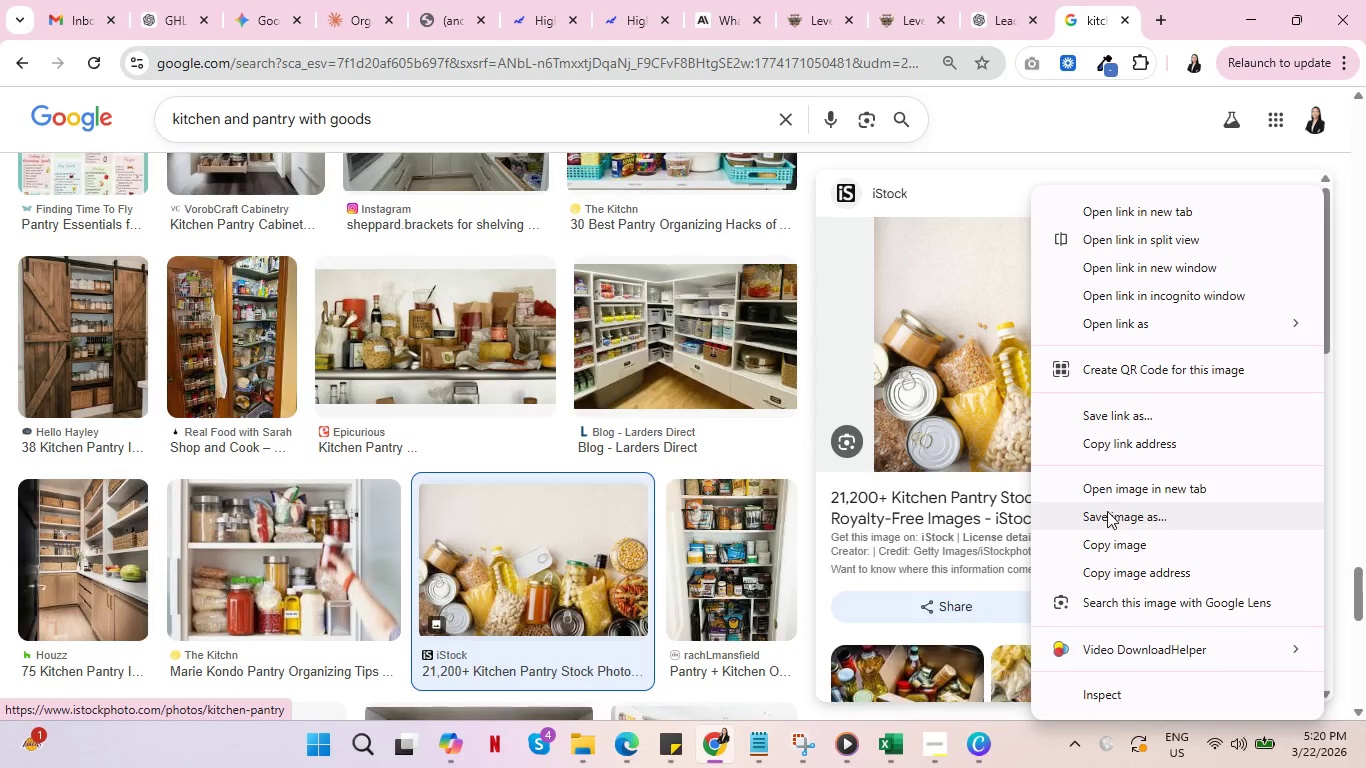 
left_click([1107, 512])
 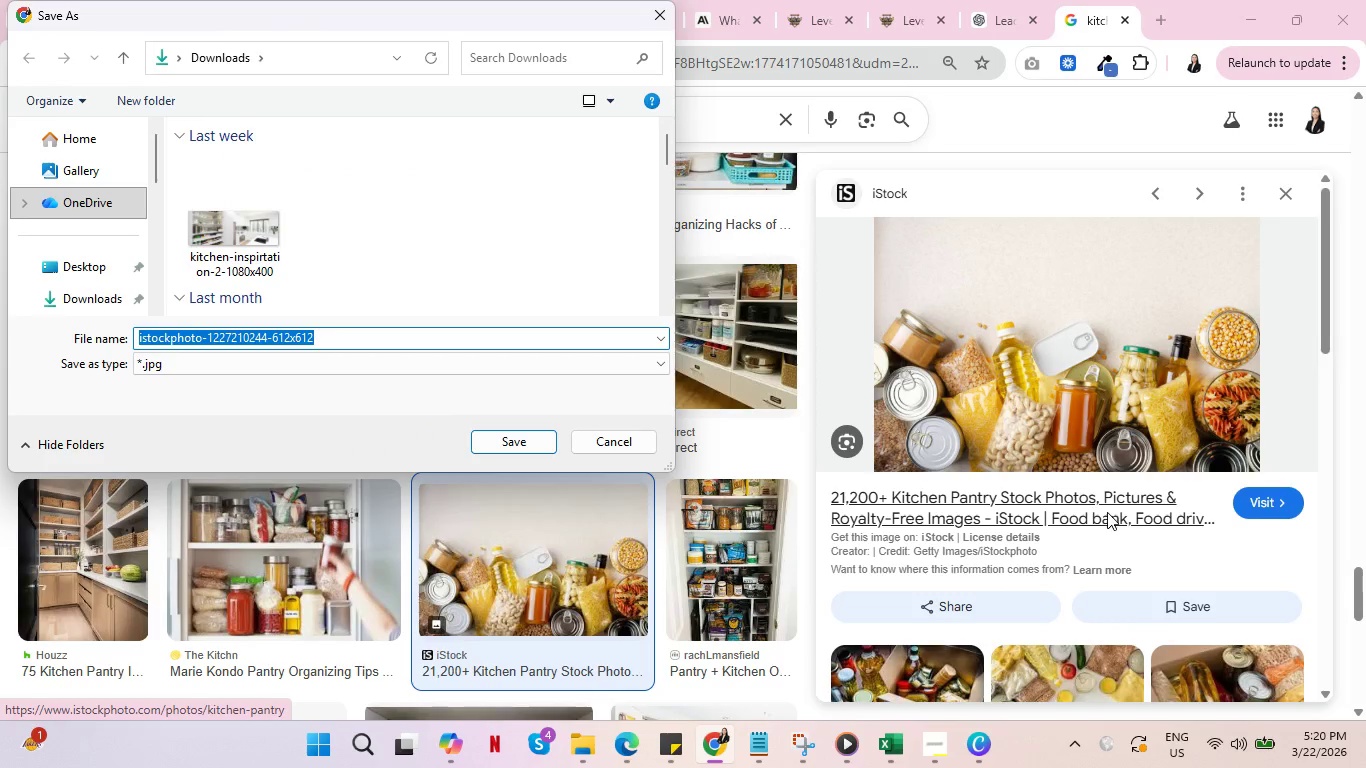 
left_click([526, 441])
 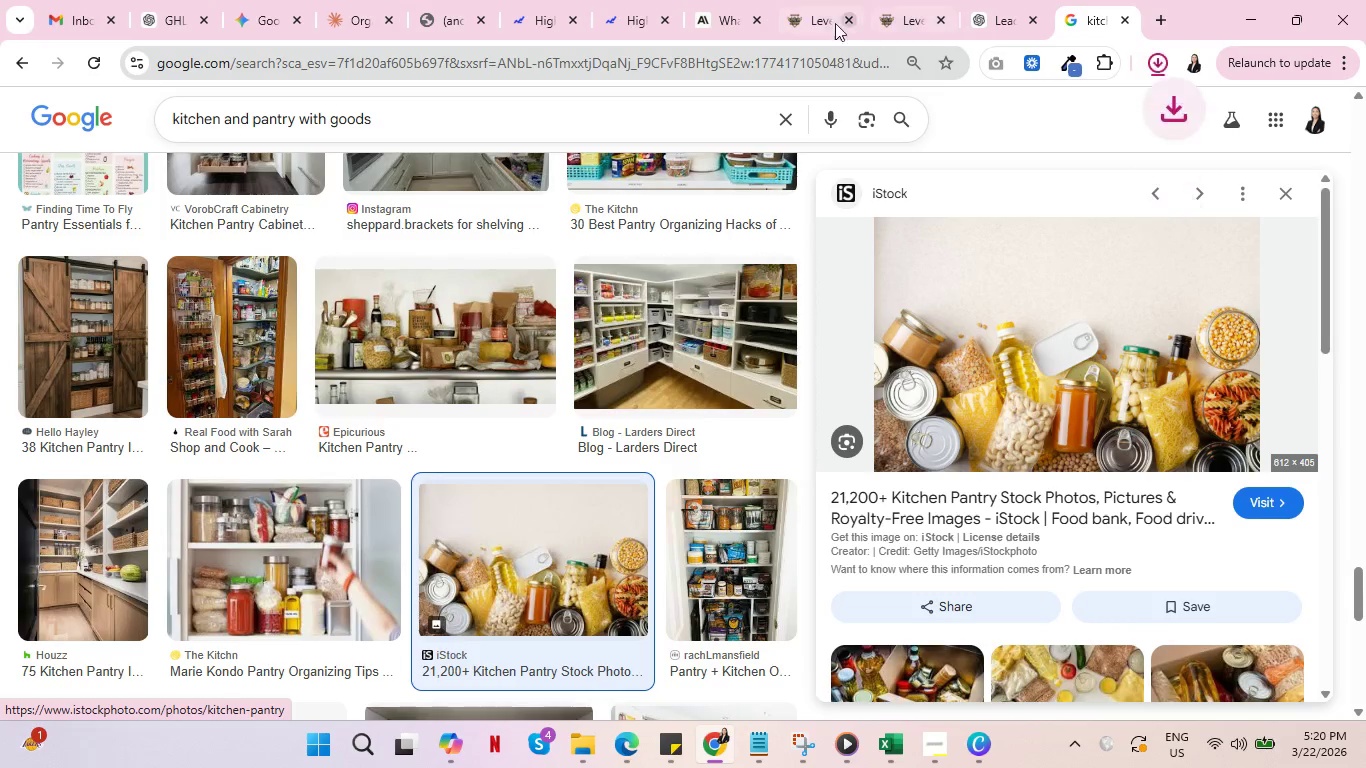 
left_click([811, 1])
 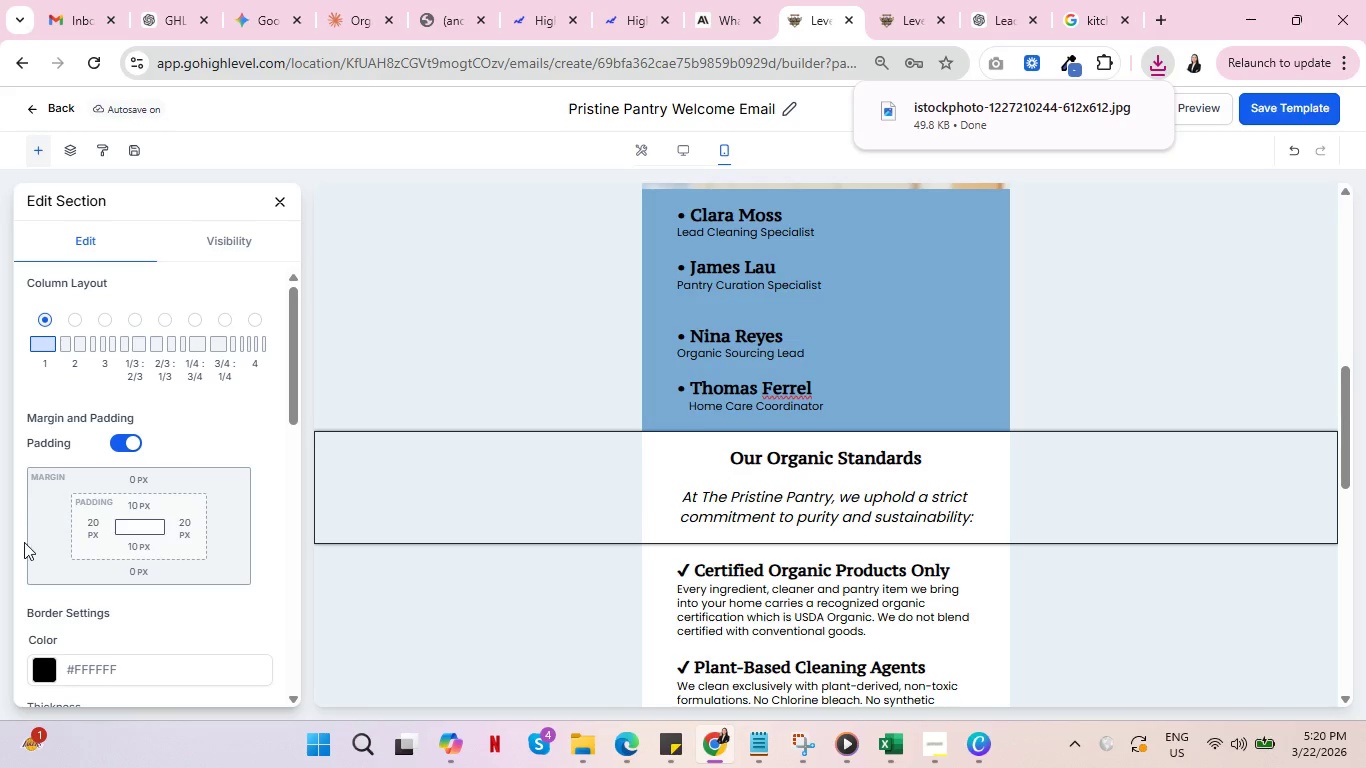 
scroll: coordinate [69, 543], scroll_direction: down, amount: 2.0
 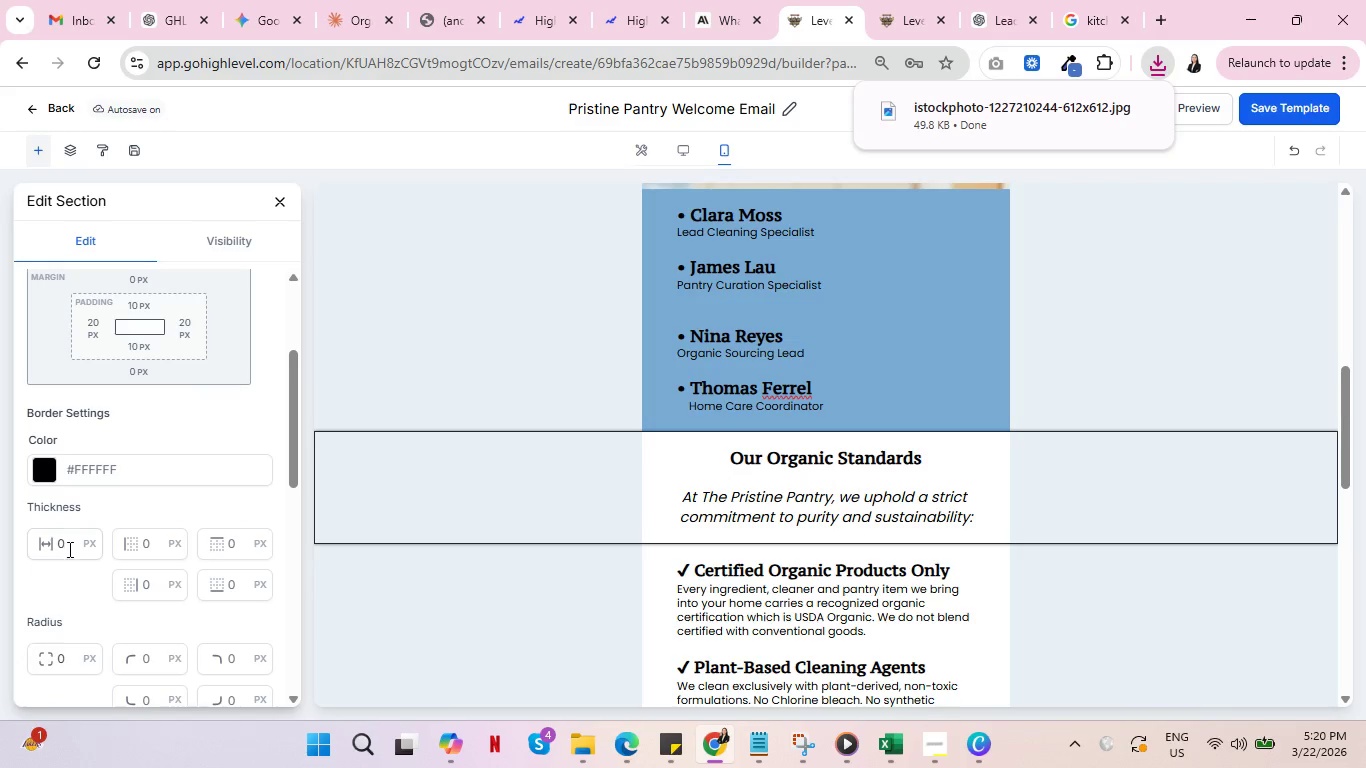 
scroll: coordinate [143, 519], scroll_direction: up, amount: 4.0
 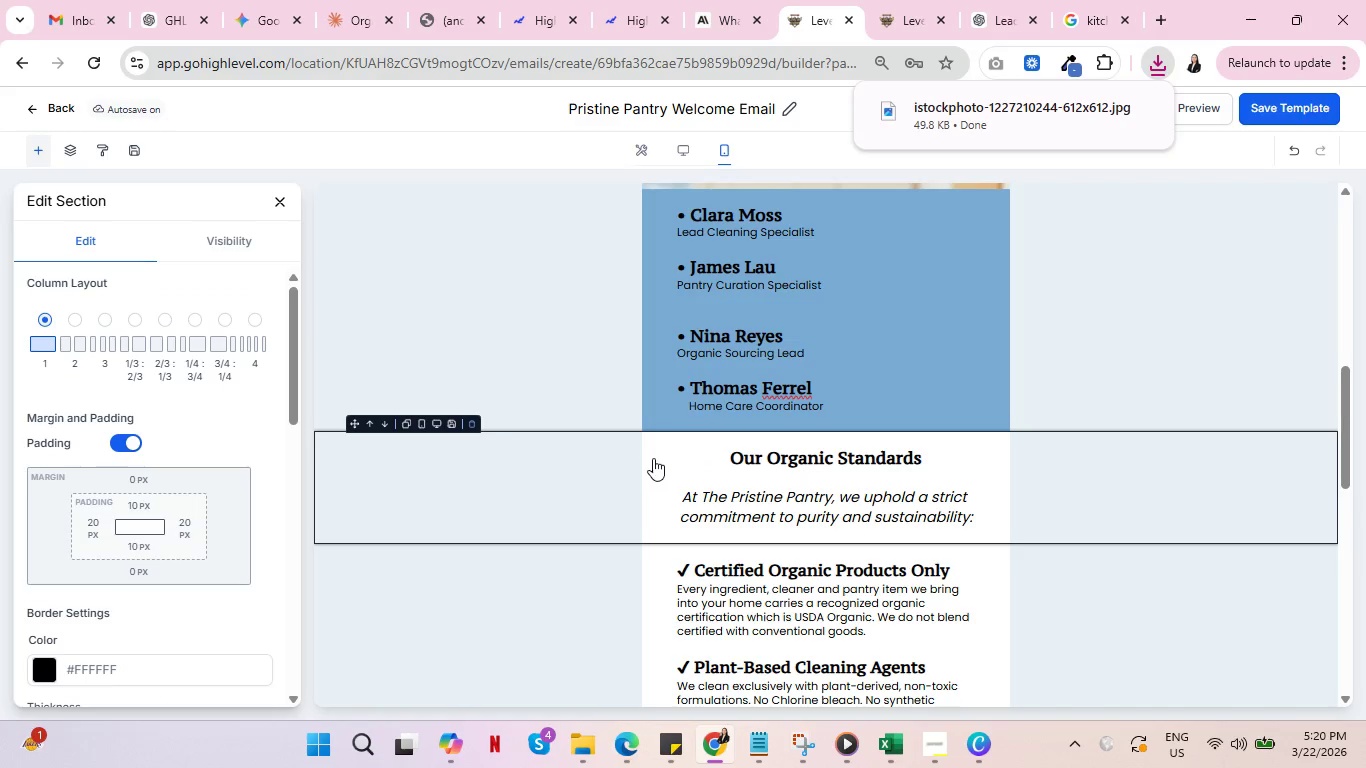 
left_click([652, 448])
 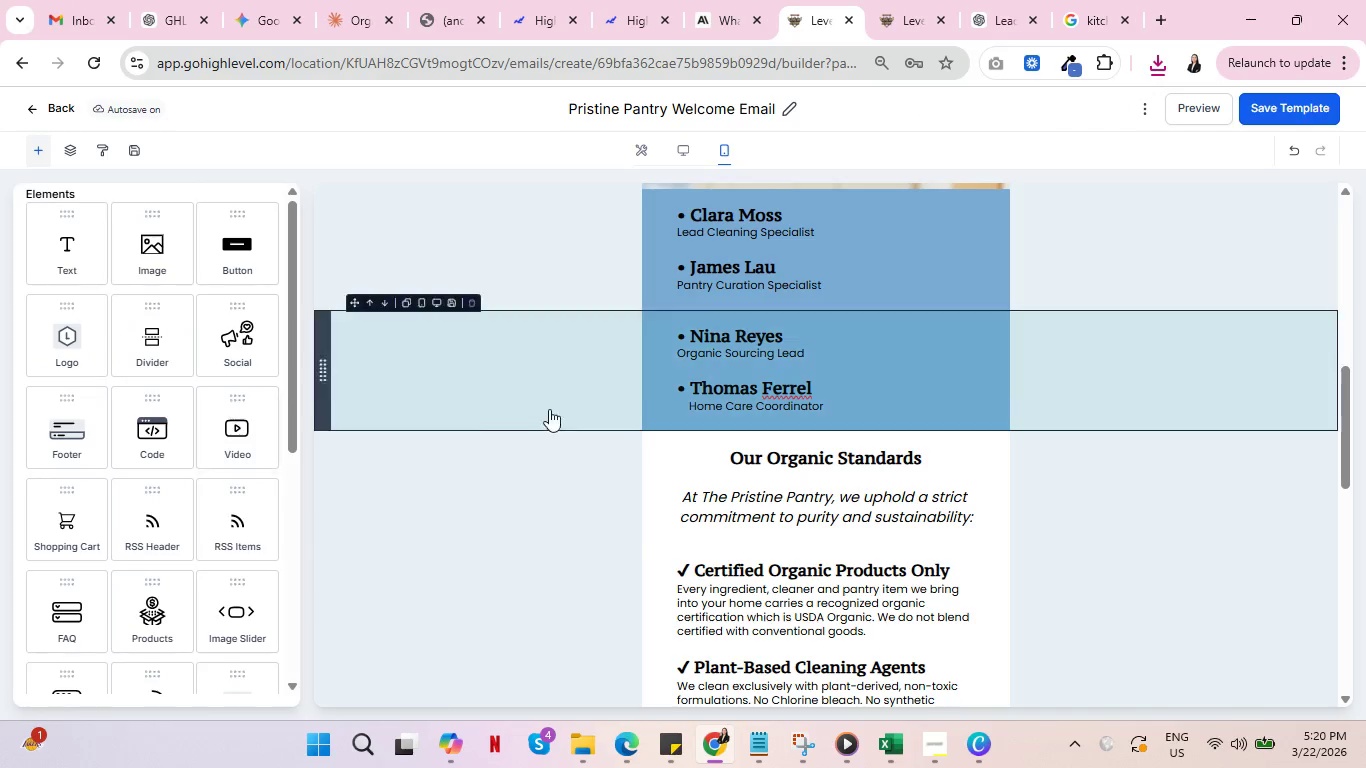 
left_click([650, 441])
 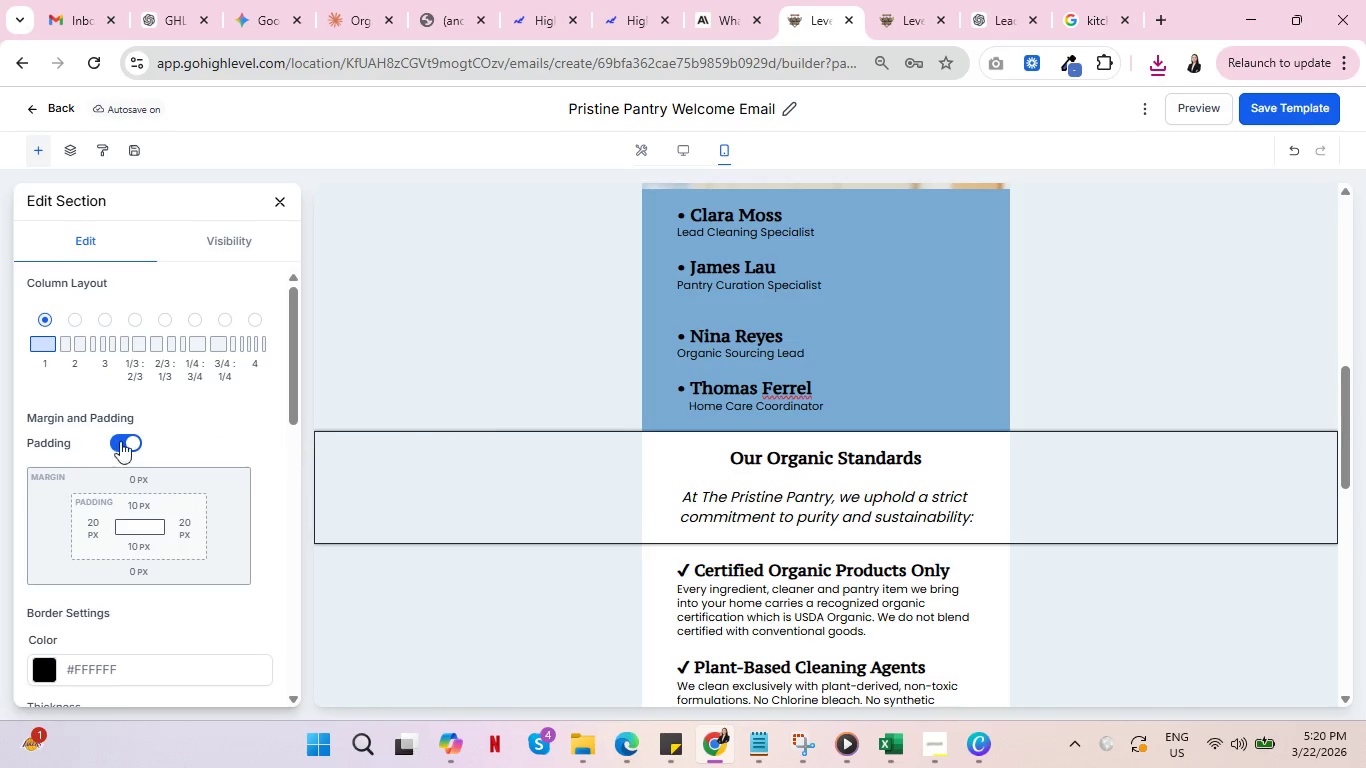 
scroll: coordinate [139, 459], scroll_direction: down, amount: 7.0
 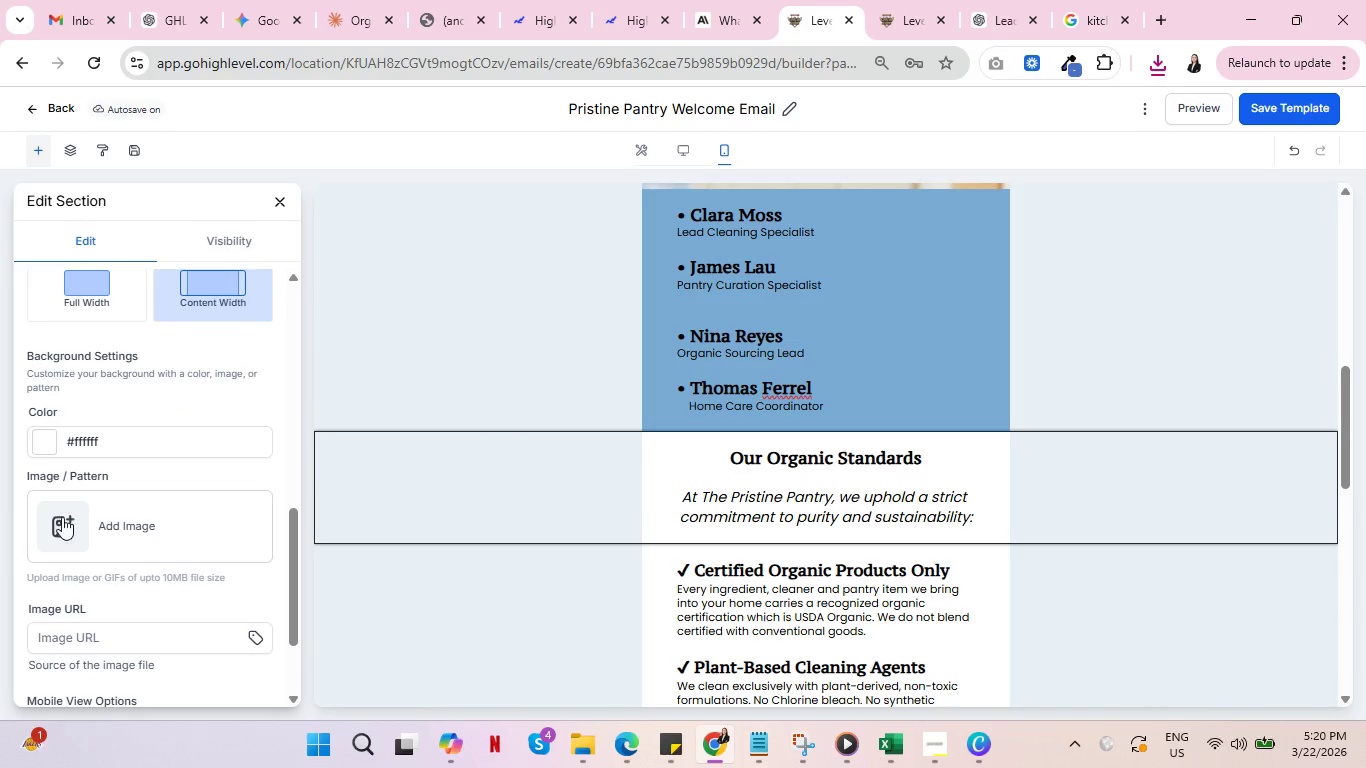 
left_click([63, 524])
 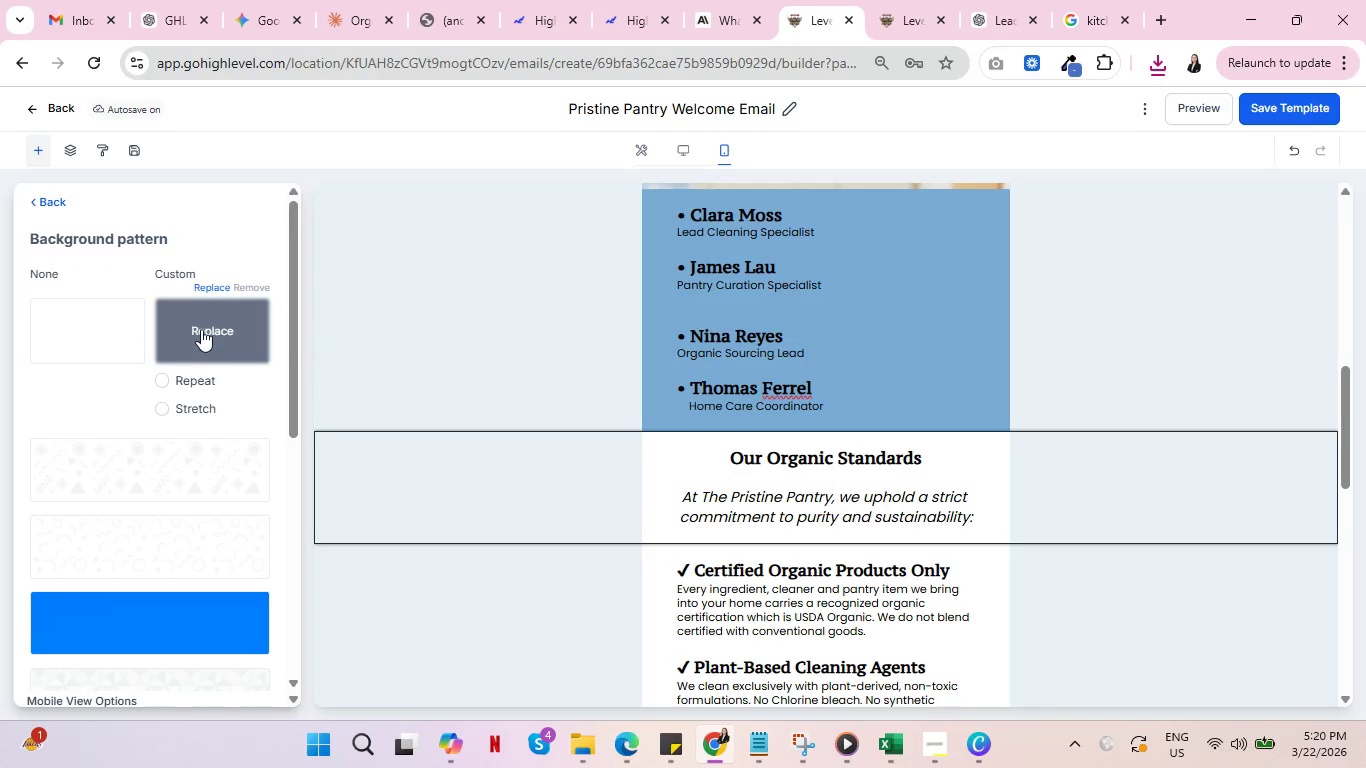 
left_click([201, 328])
 